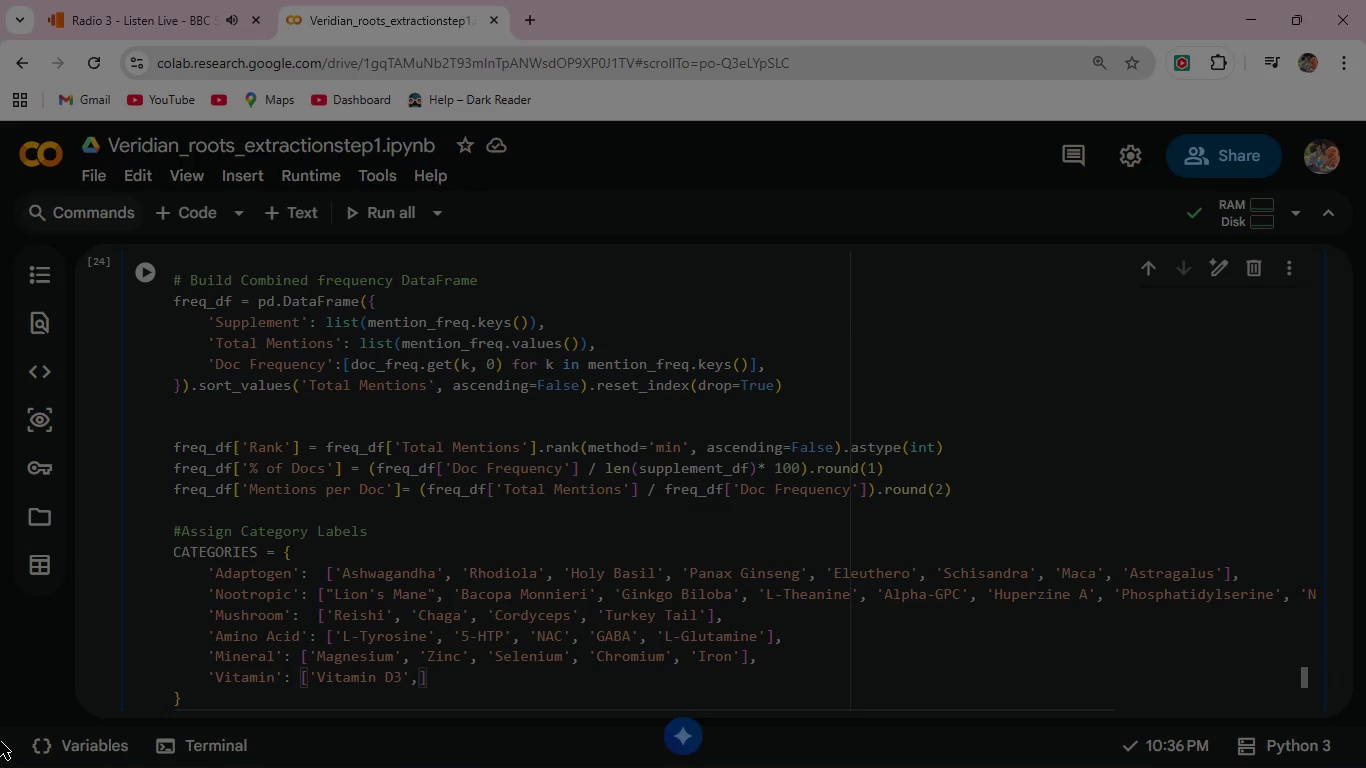 
type(, 'Vitamin K2)
 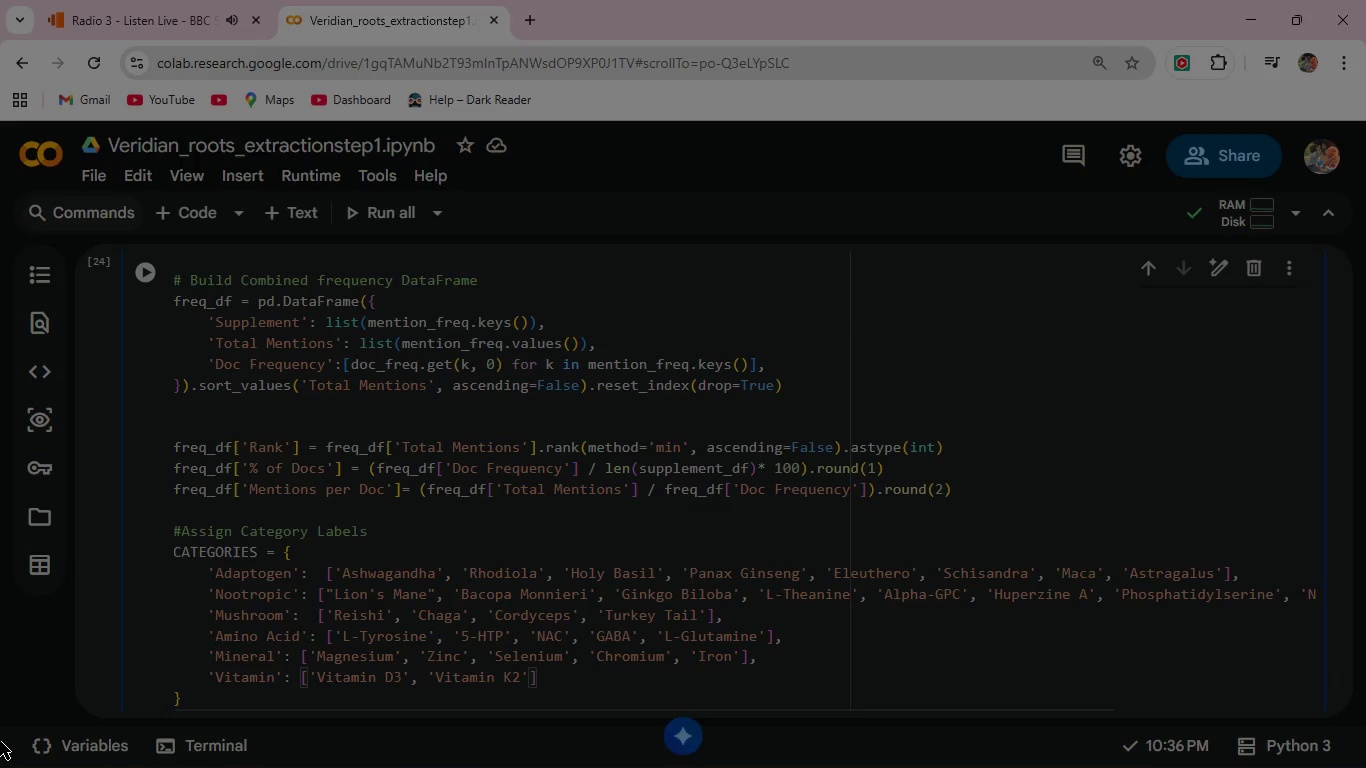 
key(ArrowRight)
 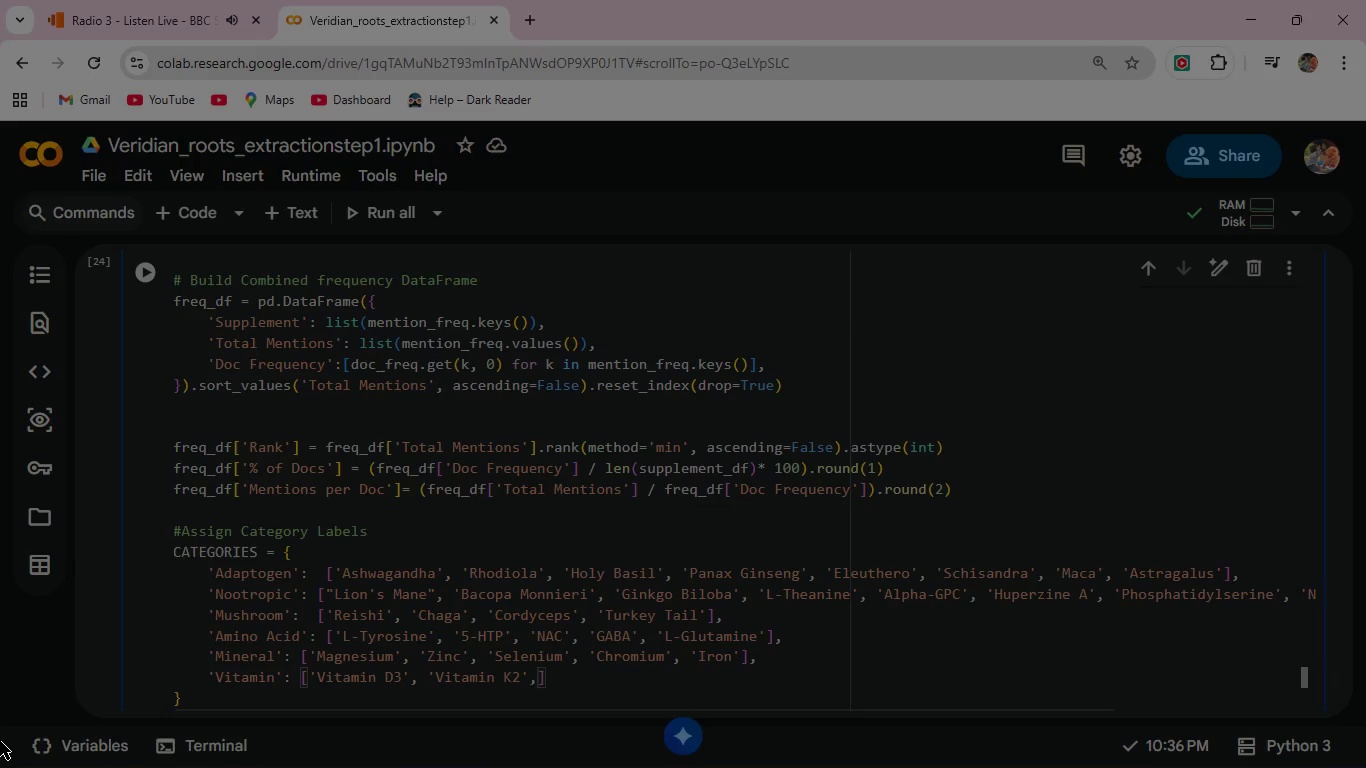 
type(, 'Vitamin C)
 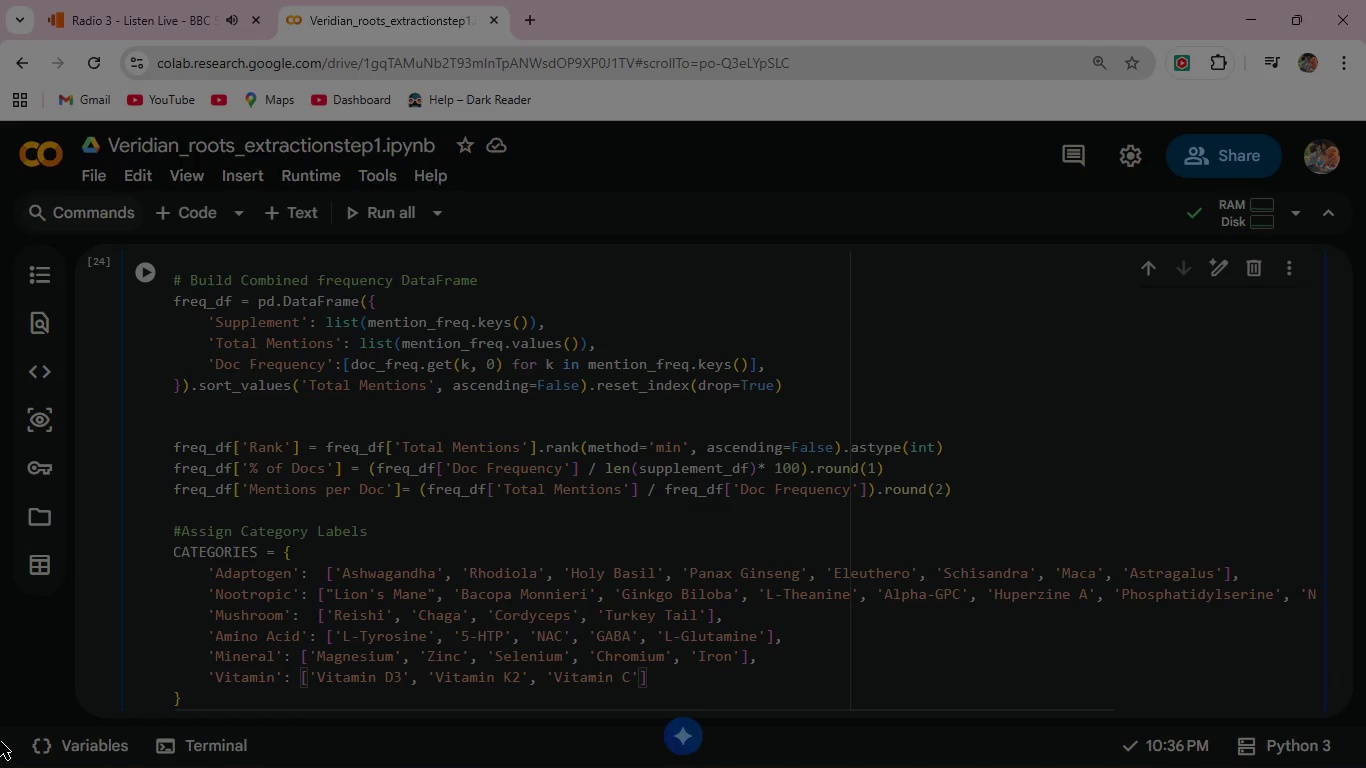 
key(ArrowRight)
 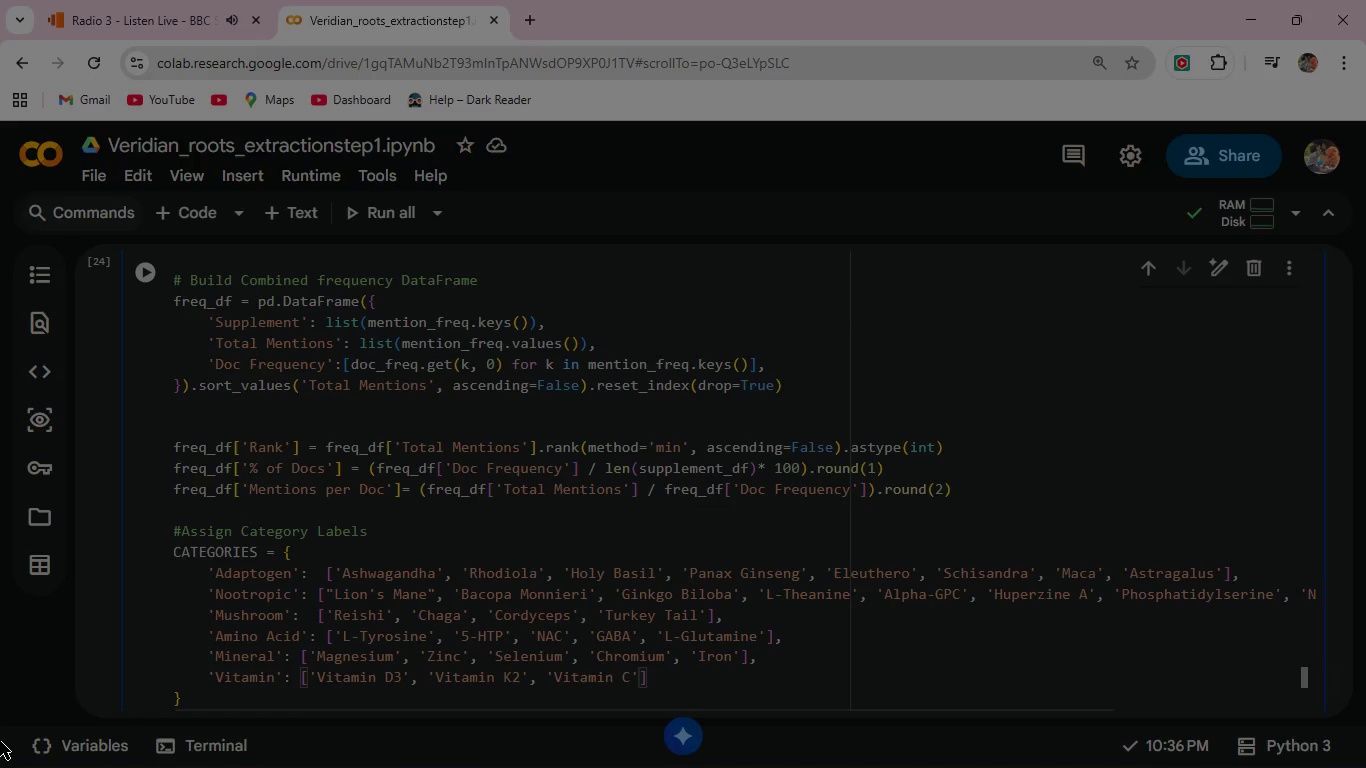 
type(, 'Vitamin B12)
 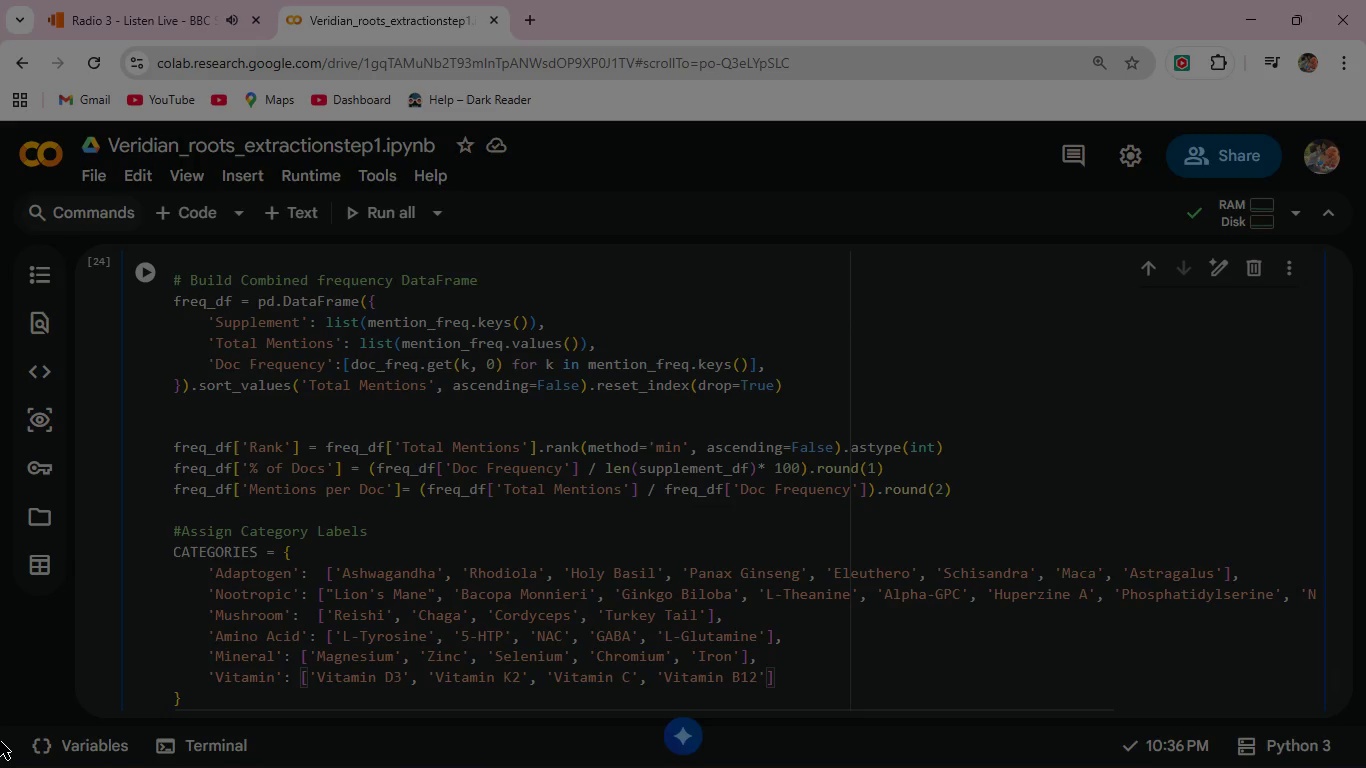 
key(ArrowRight)
 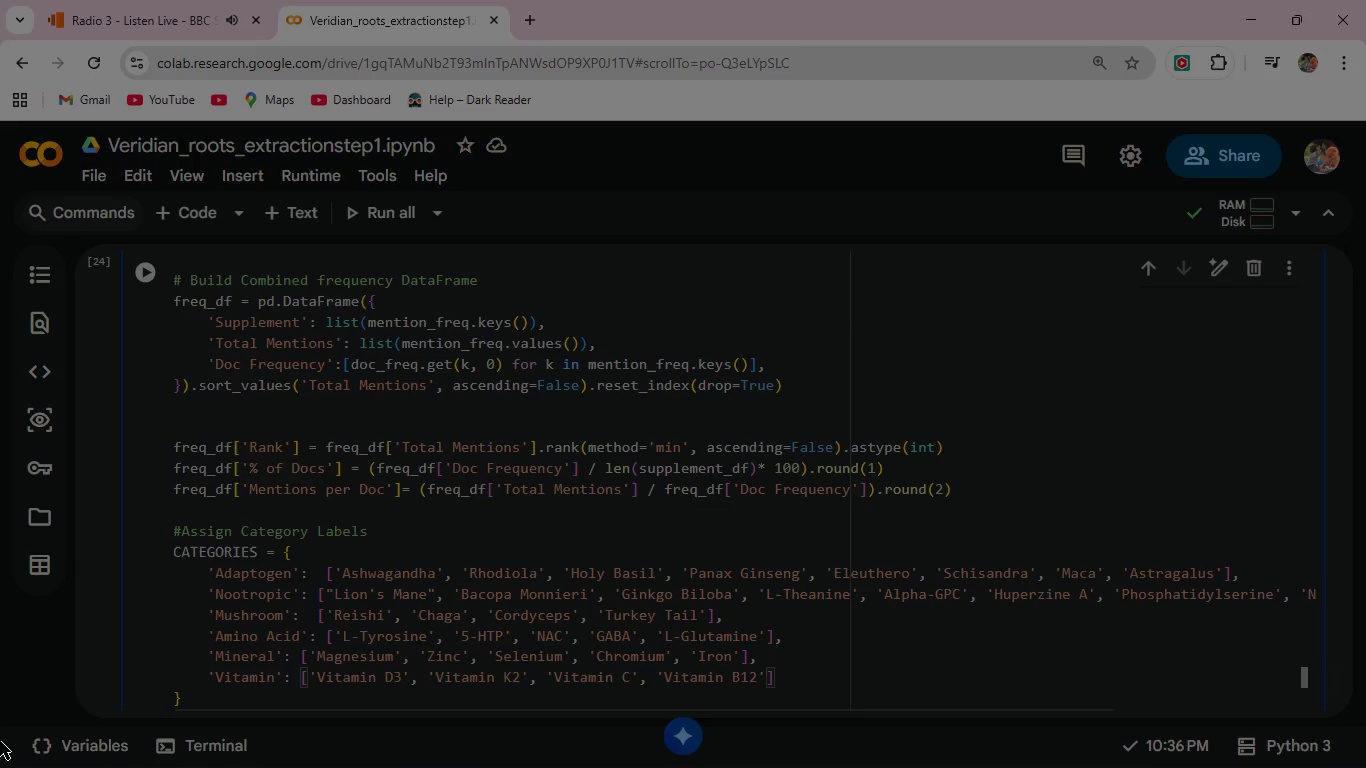 
type(, 'Flo)
key(Backspace)
key(Backspace)
type(olate)
 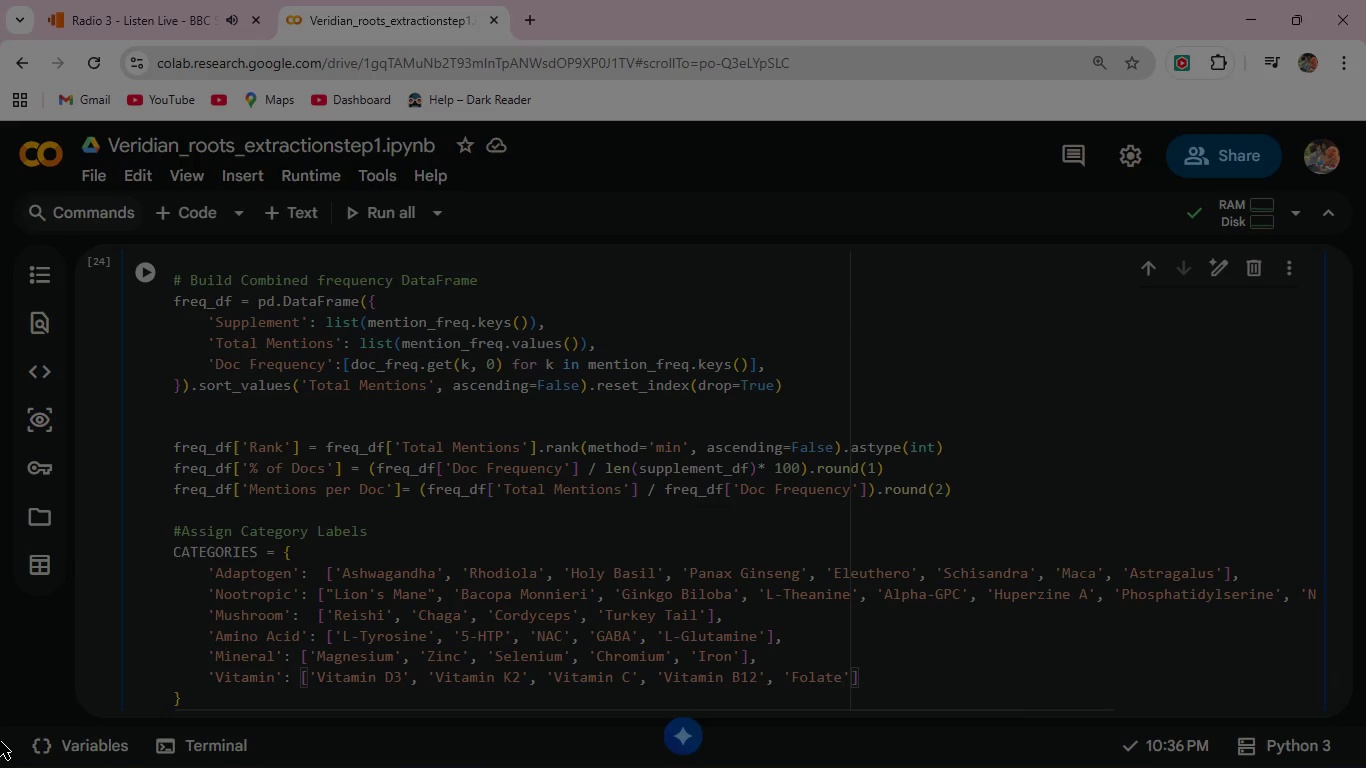 
key(ArrowRight)
 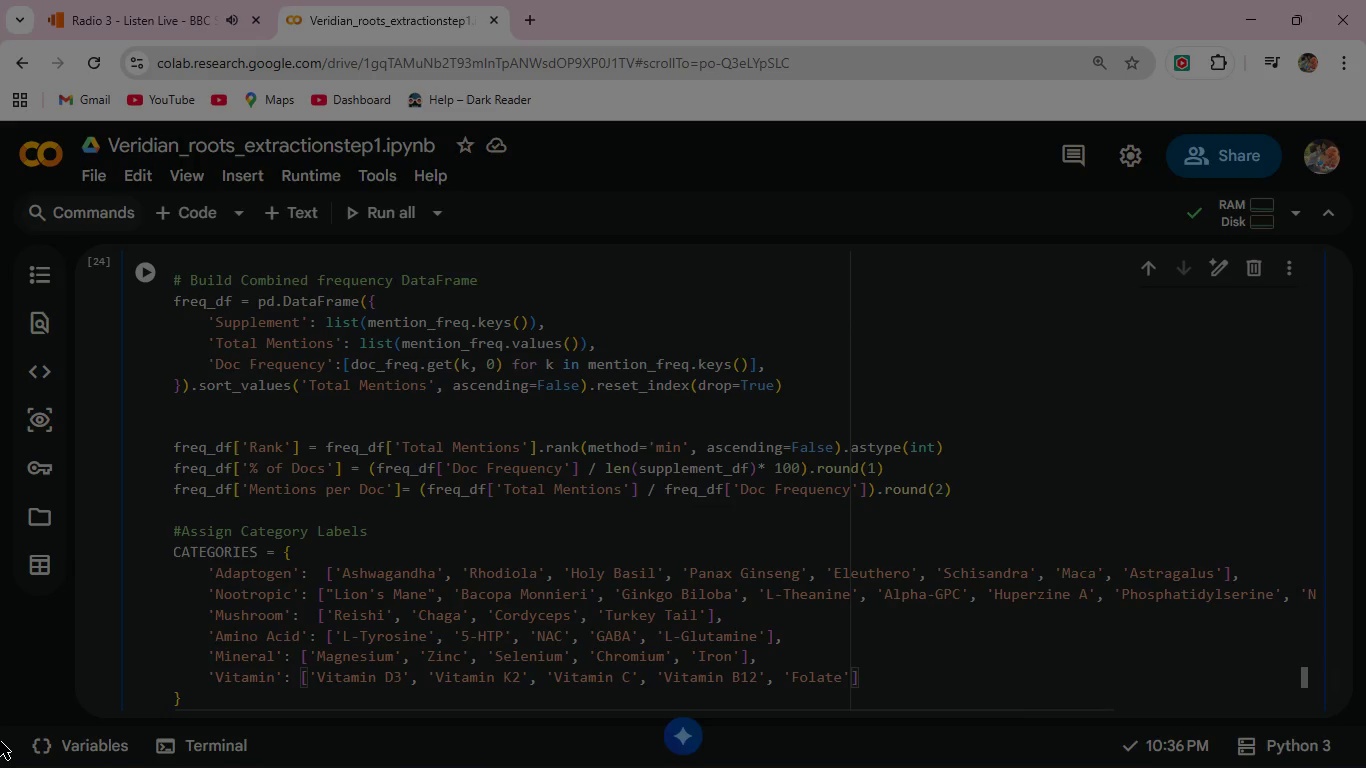 
type(, Vitamin B6')
 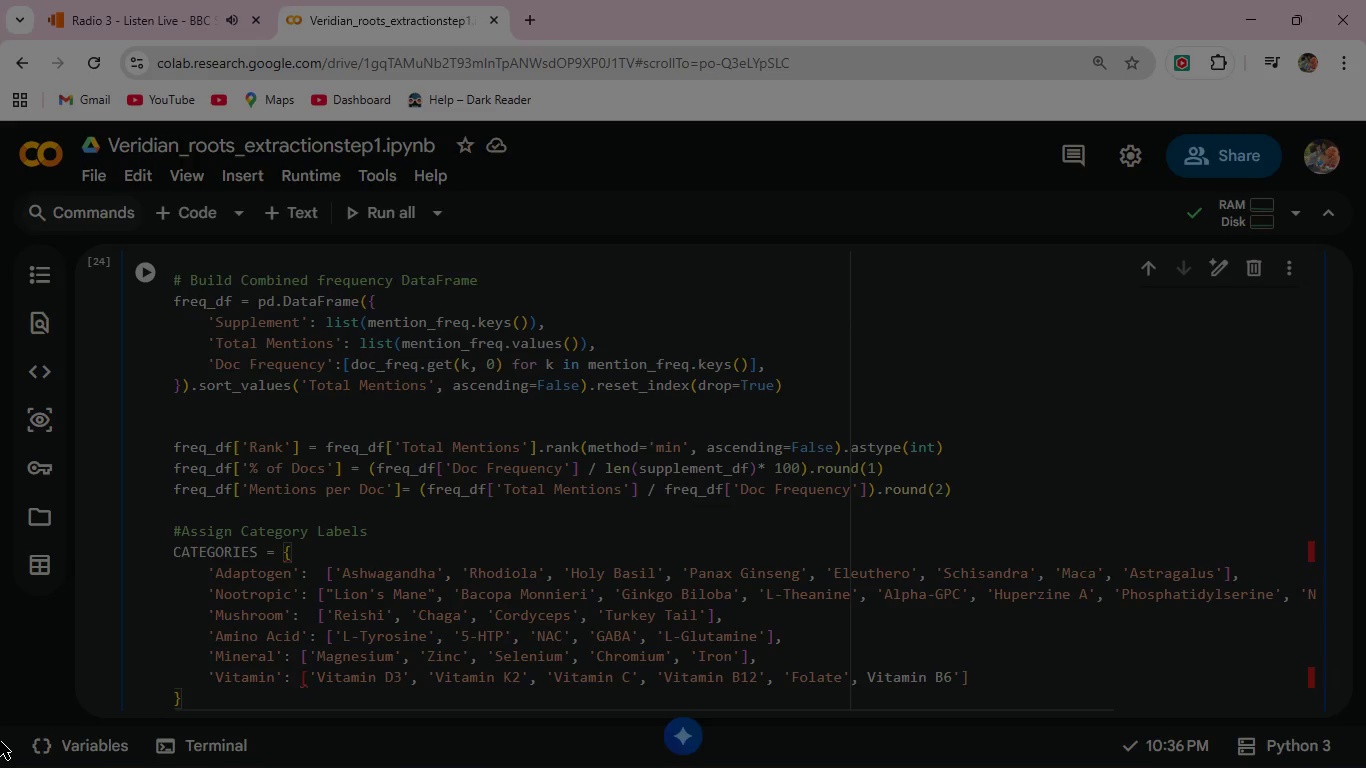 
key(ArrowLeft)
 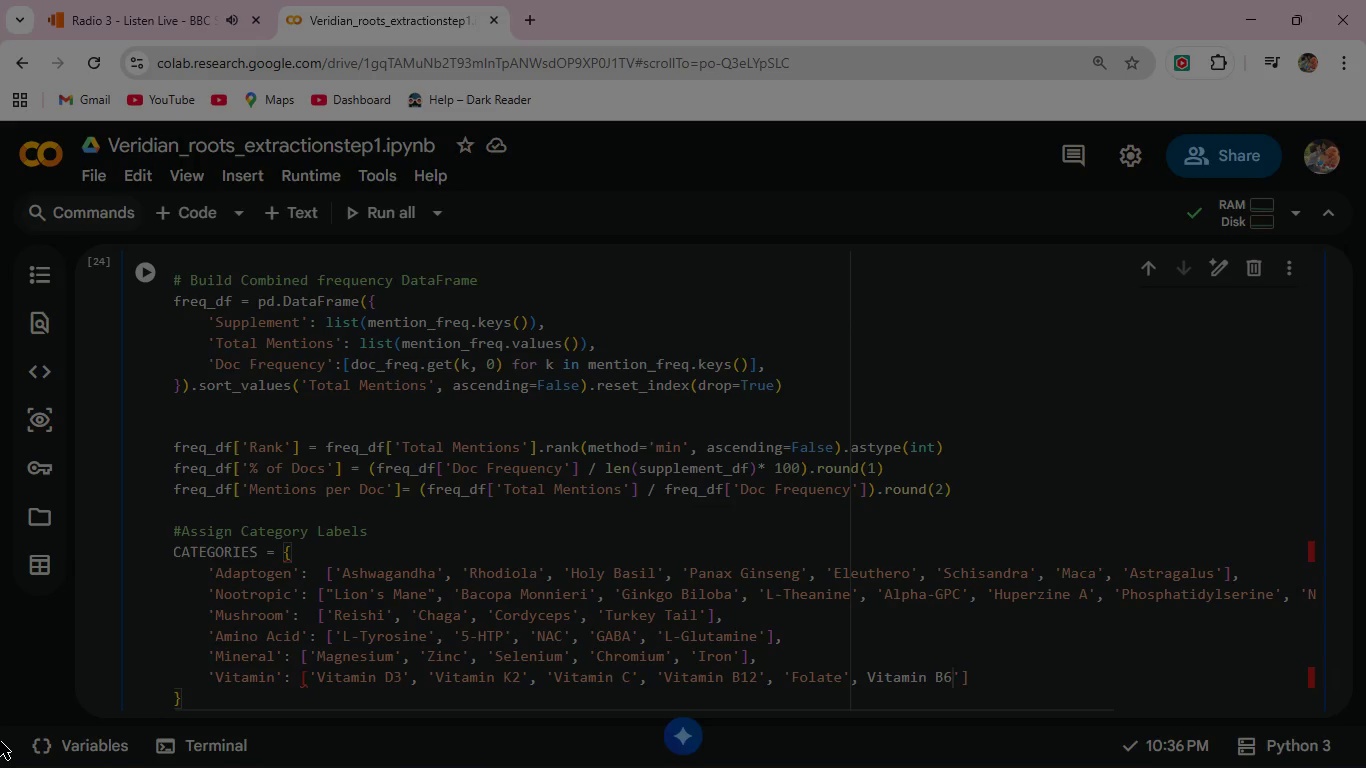 
key(ArrowLeft)
 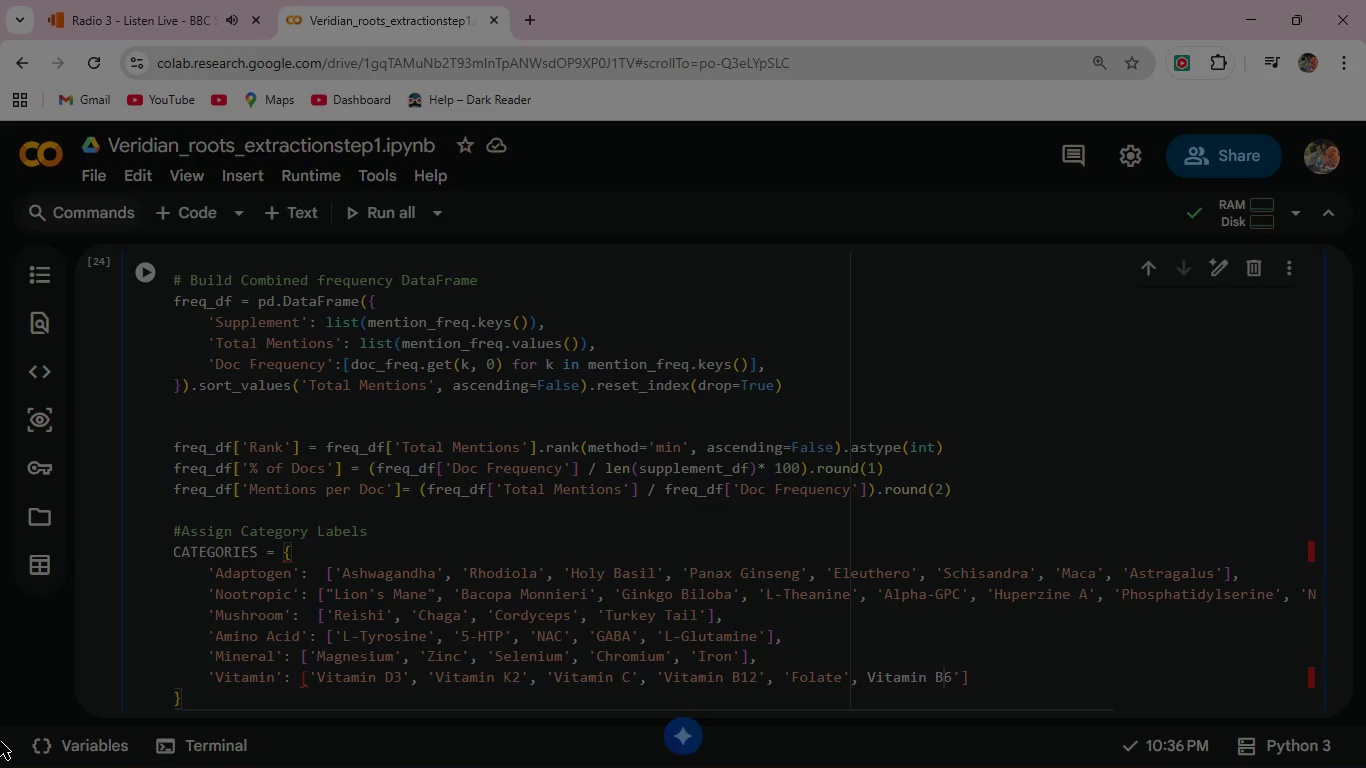 
key(ArrowLeft)
 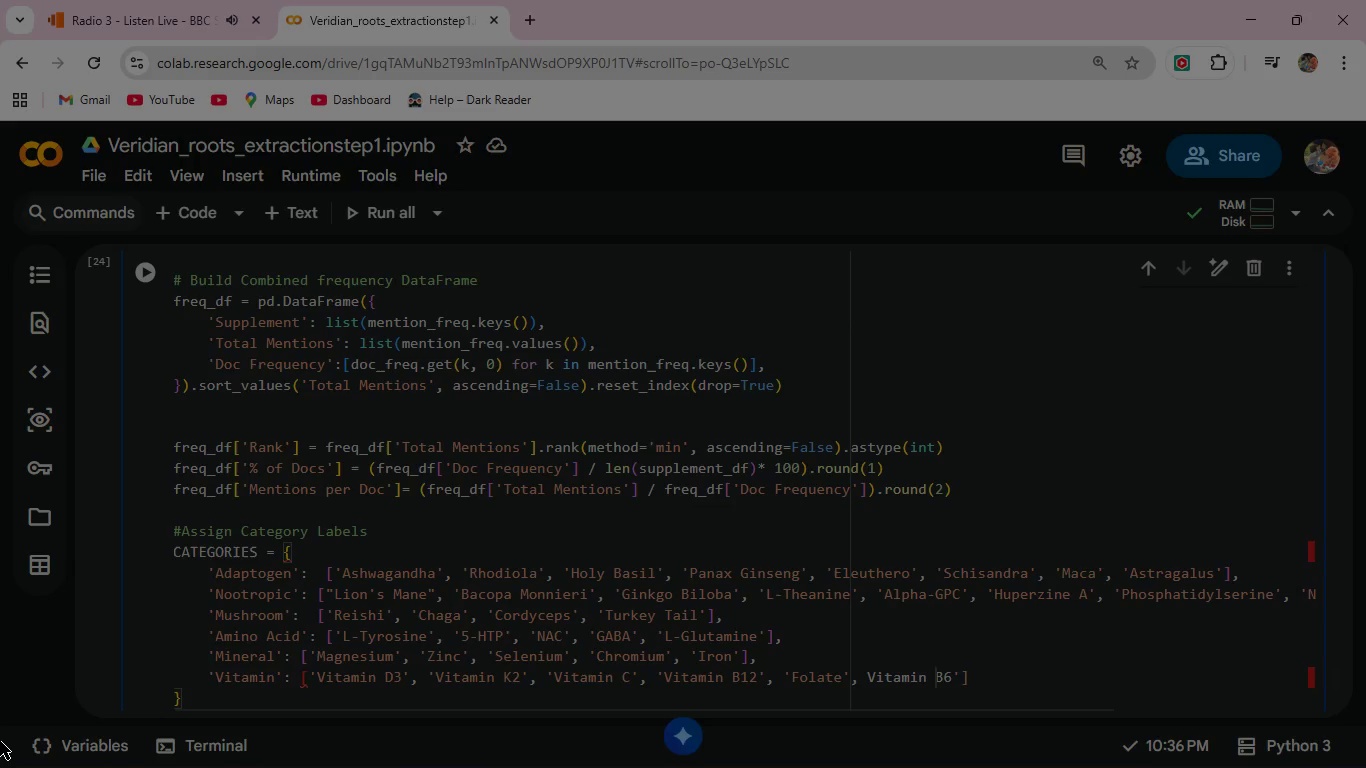 
key(ArrowLeft)
 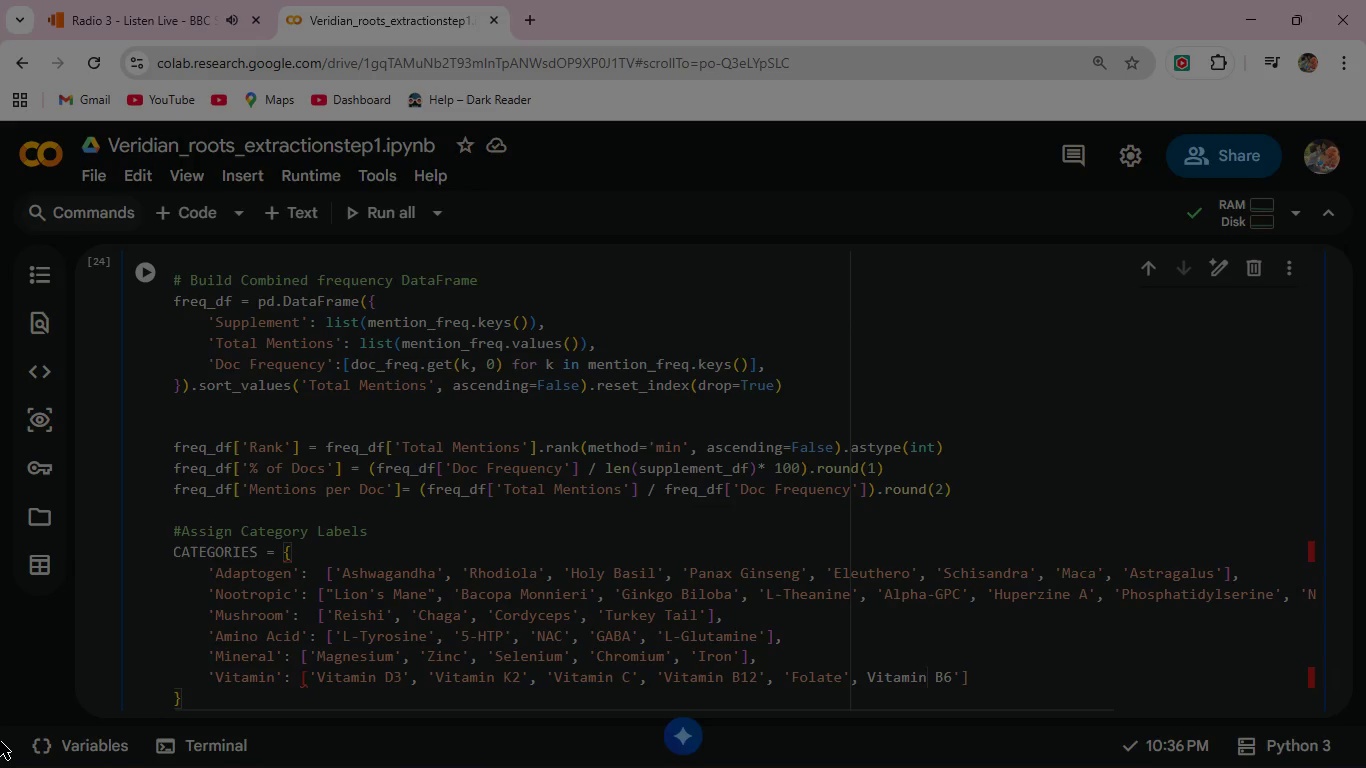 
key(ArrowLeft)
 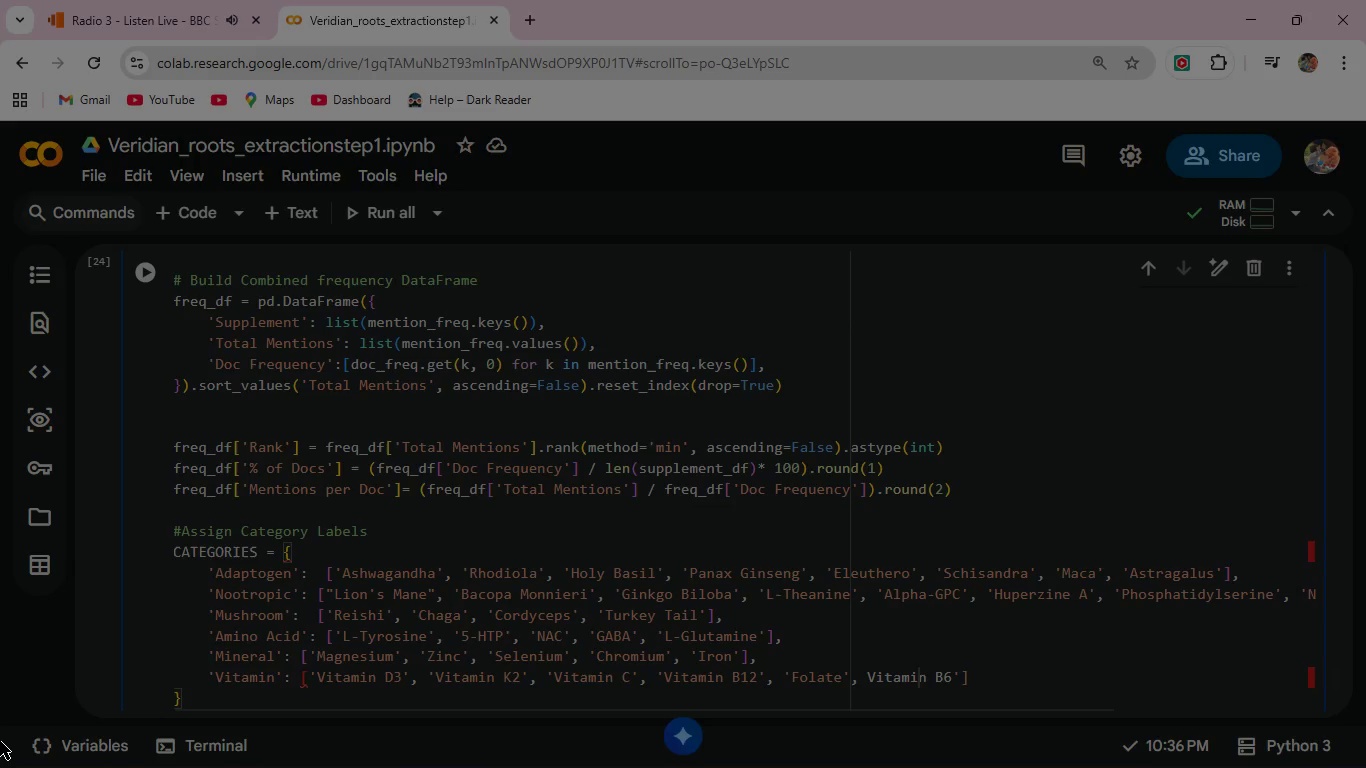 
key(ArrowLeft)
 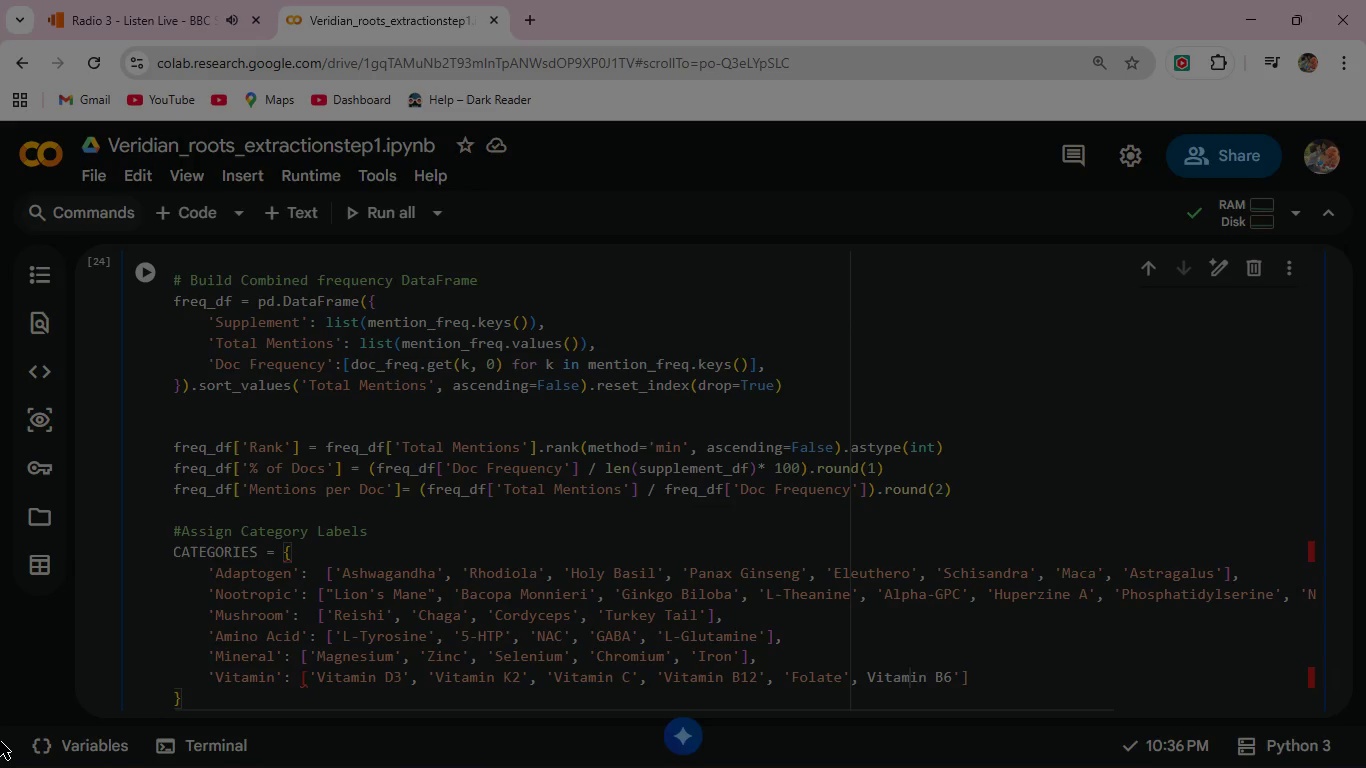 
key(ArrowLeft)
 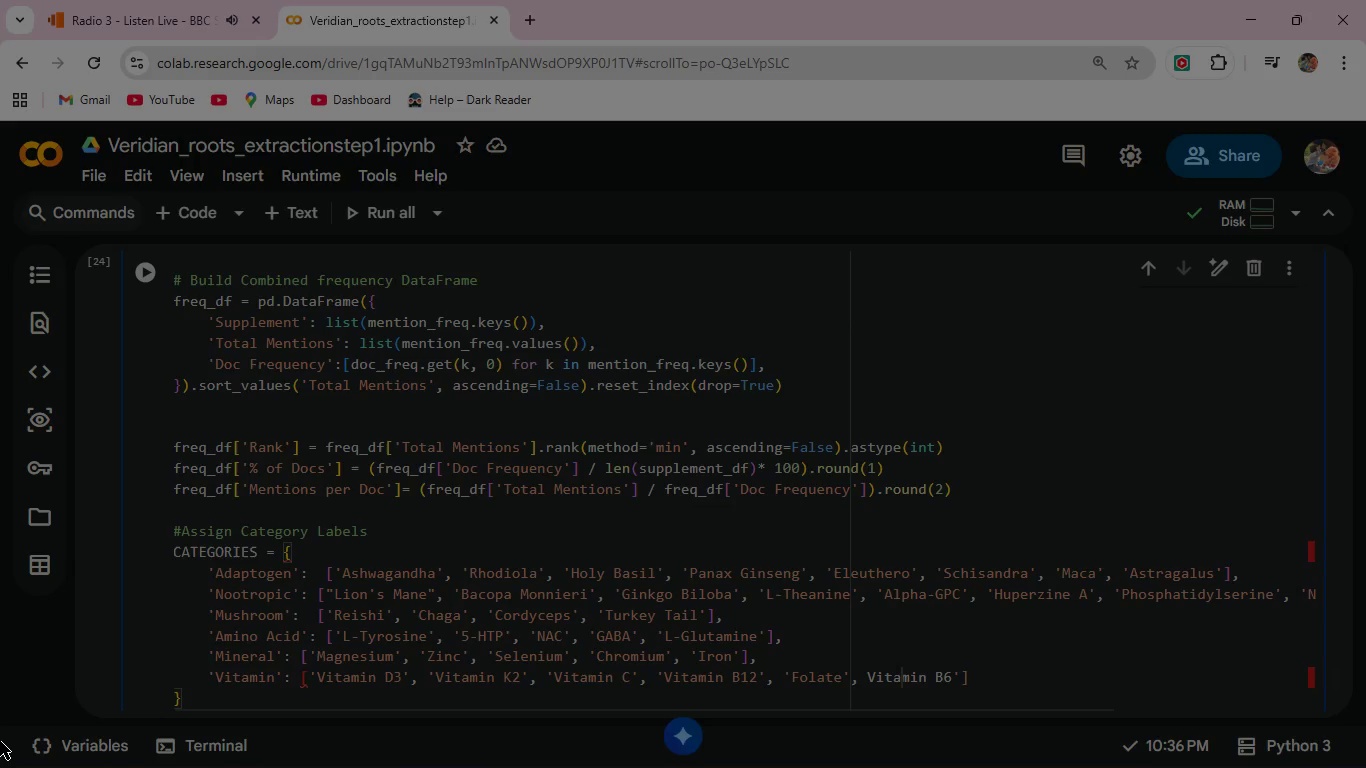 
key(ArrowLeft)
 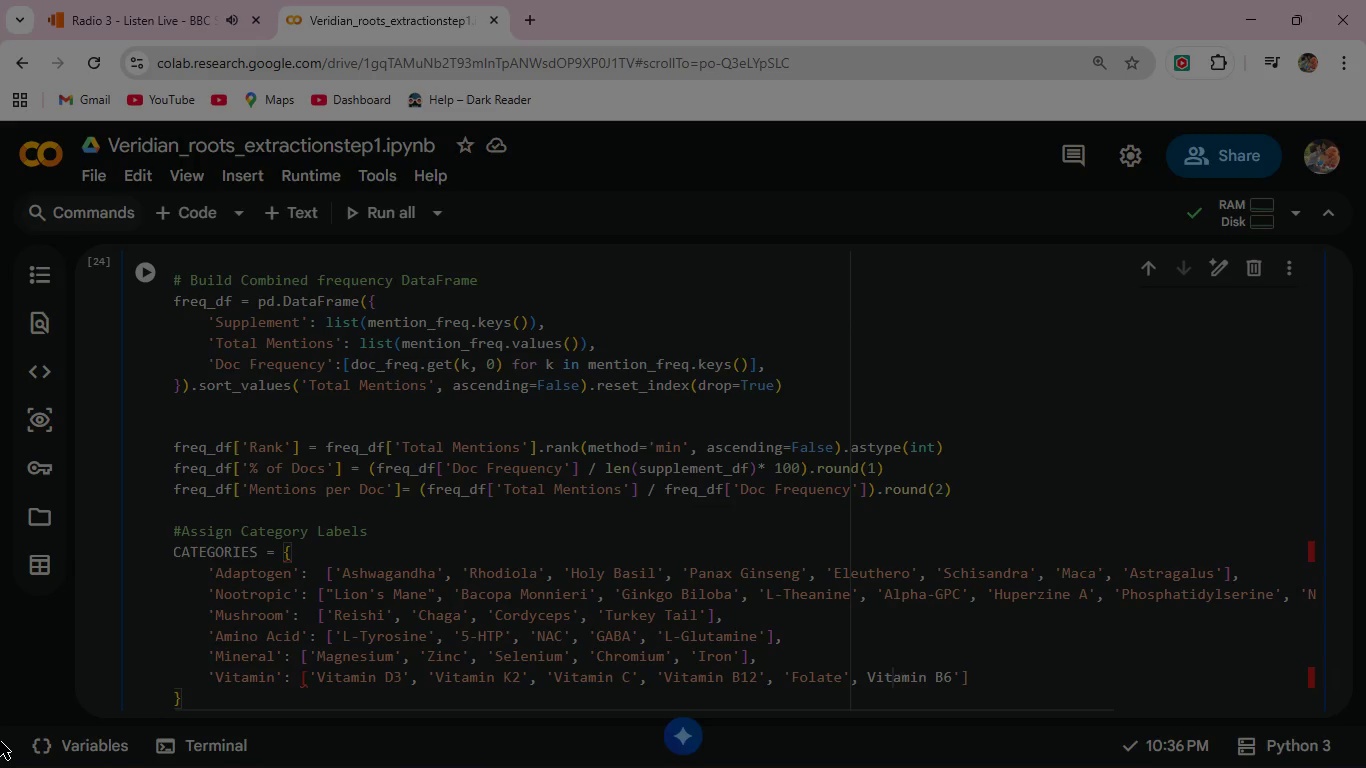 
key(ArrowLeft)
 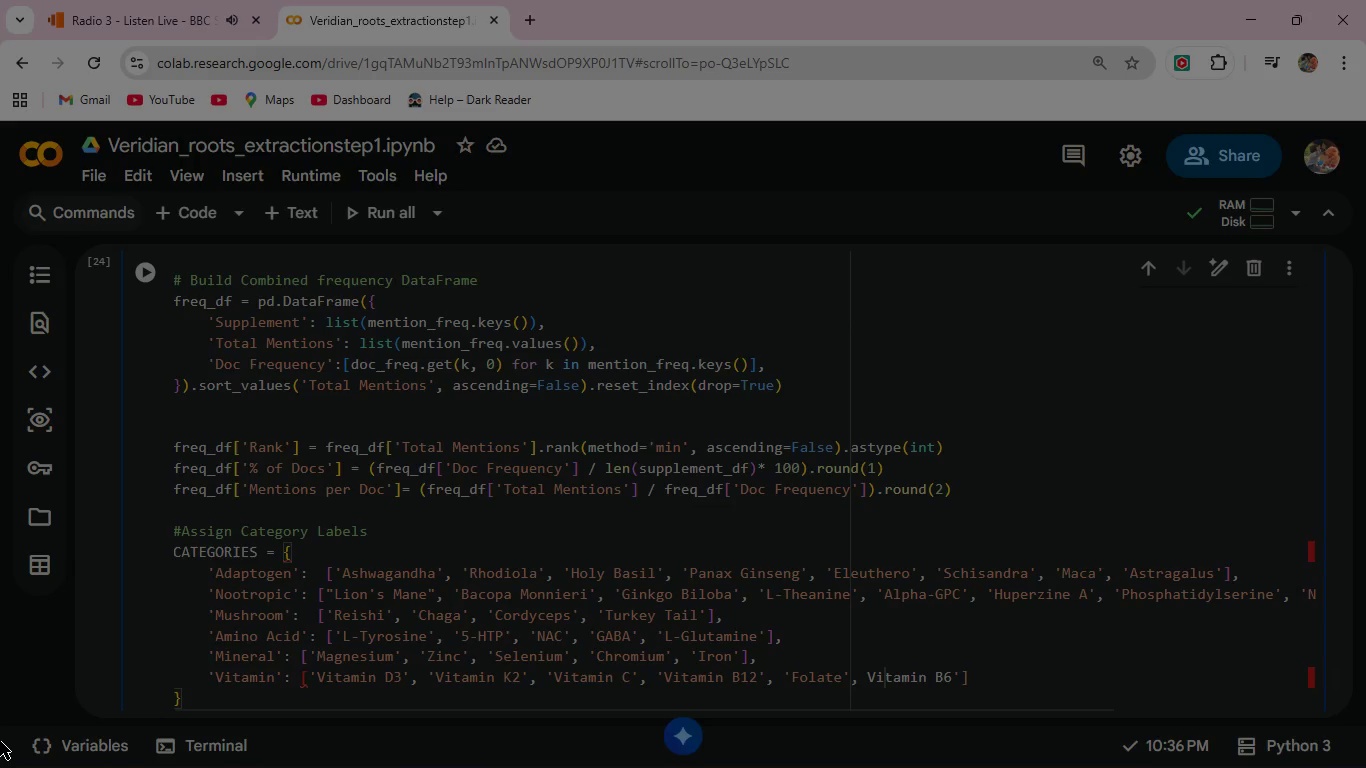 
key(ArrowLeft)
 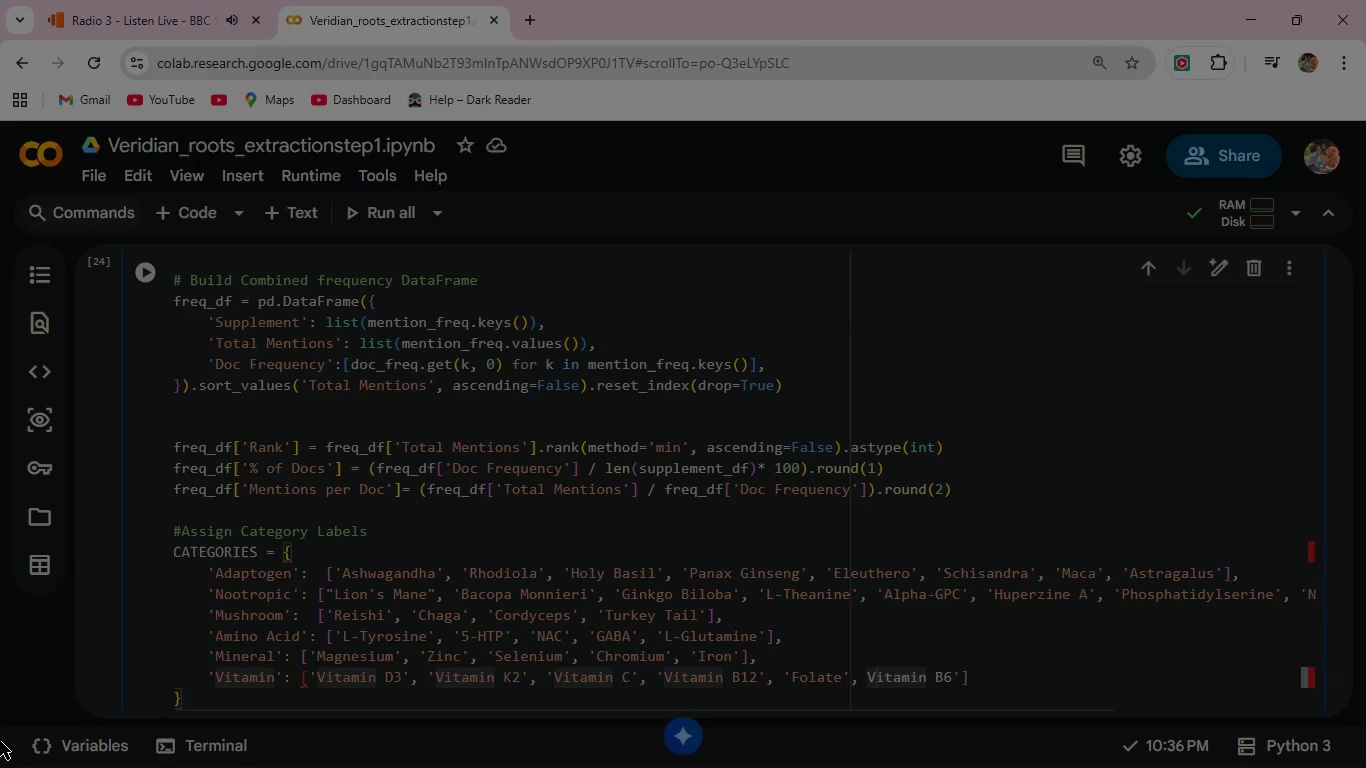 
key(ArrowLeft)
 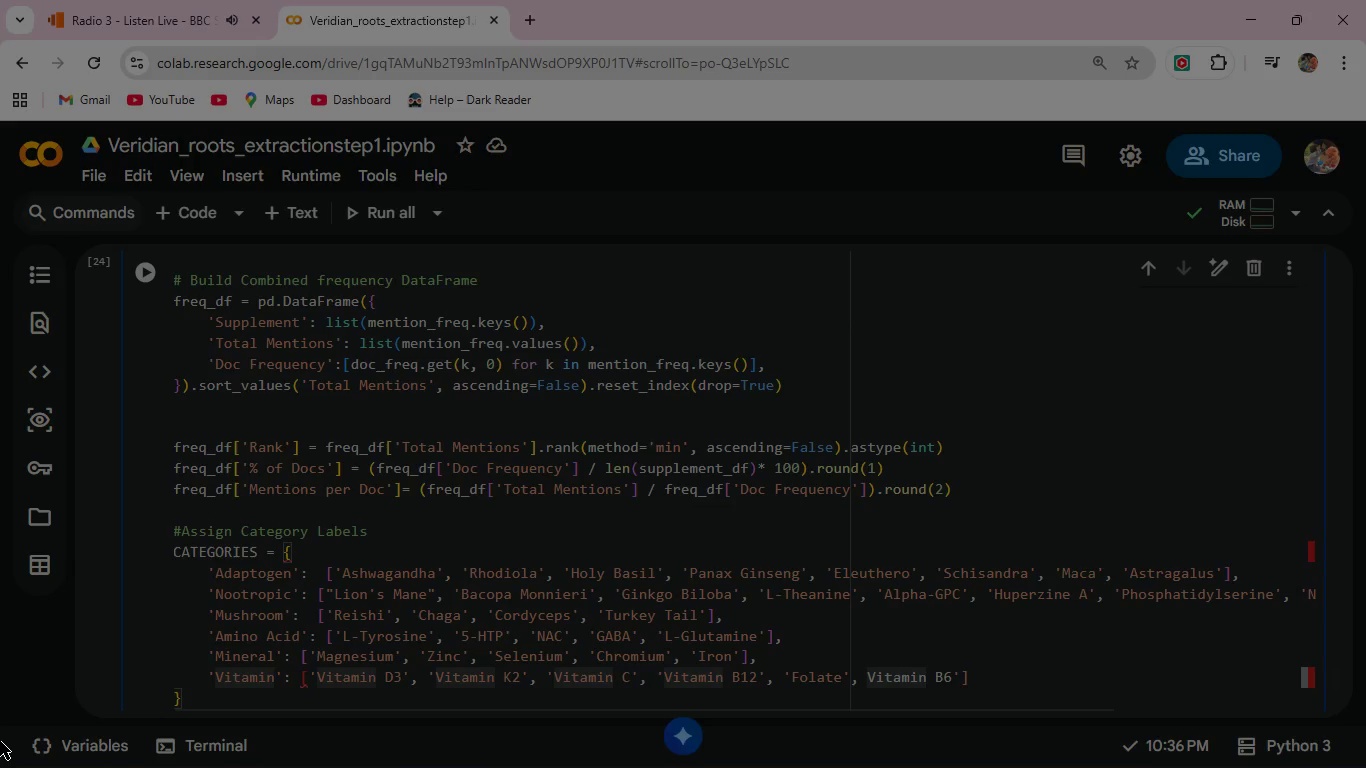 
key(Quote)
 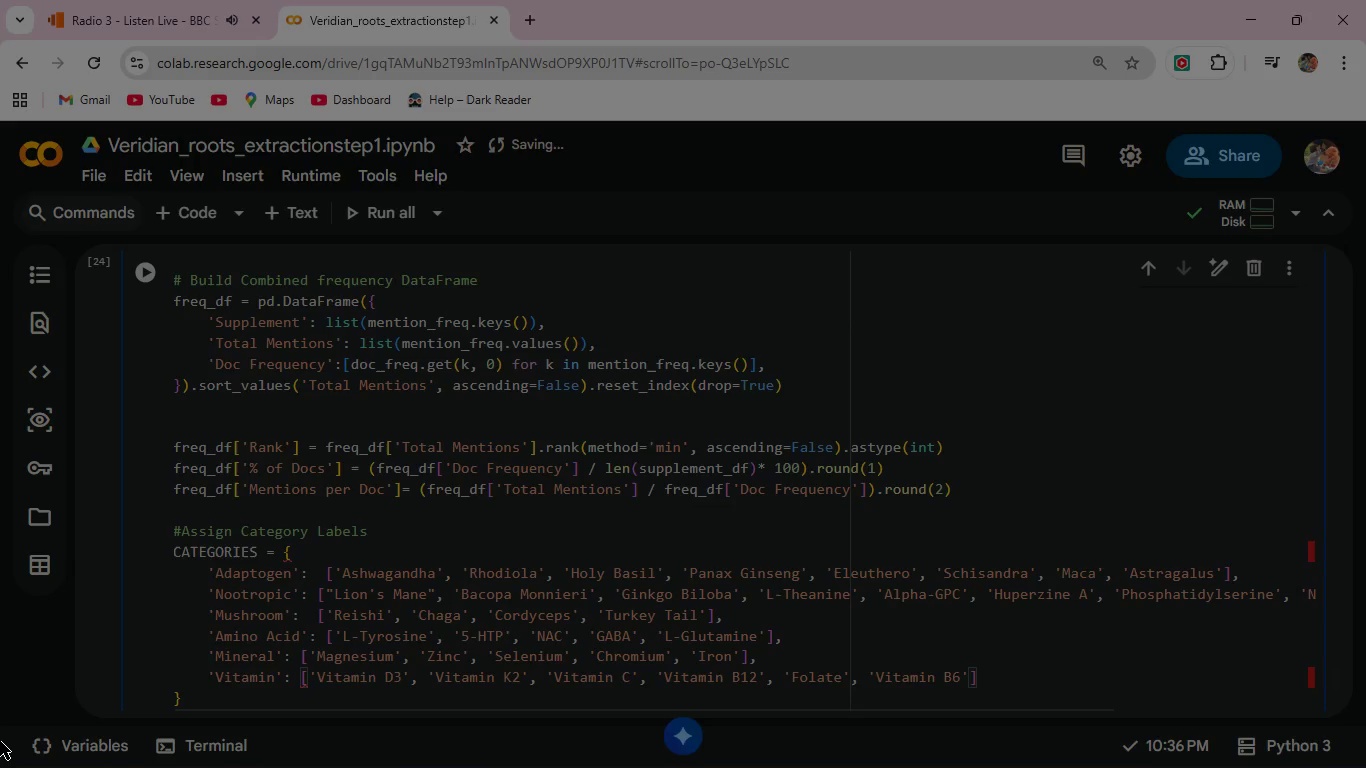 
key(ArrowRight)
 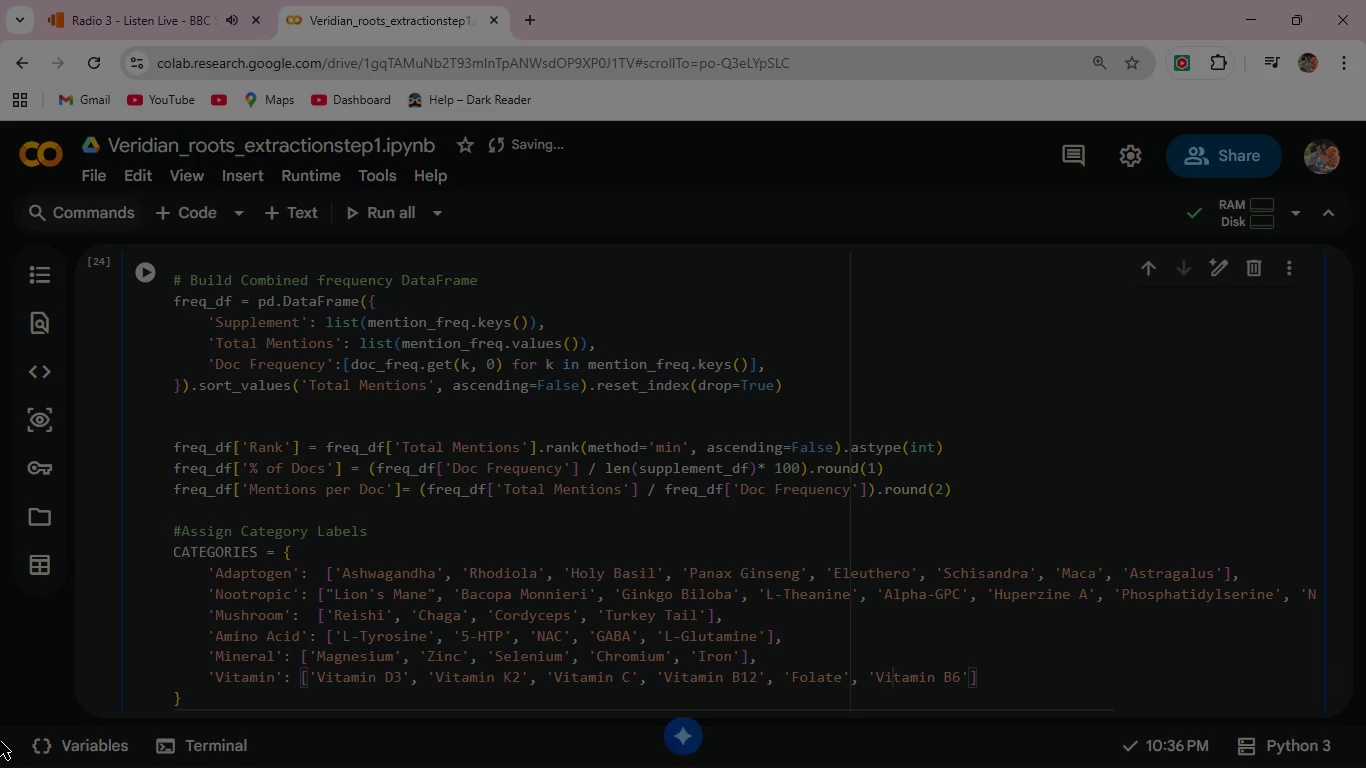 
key(ArrowRight)
 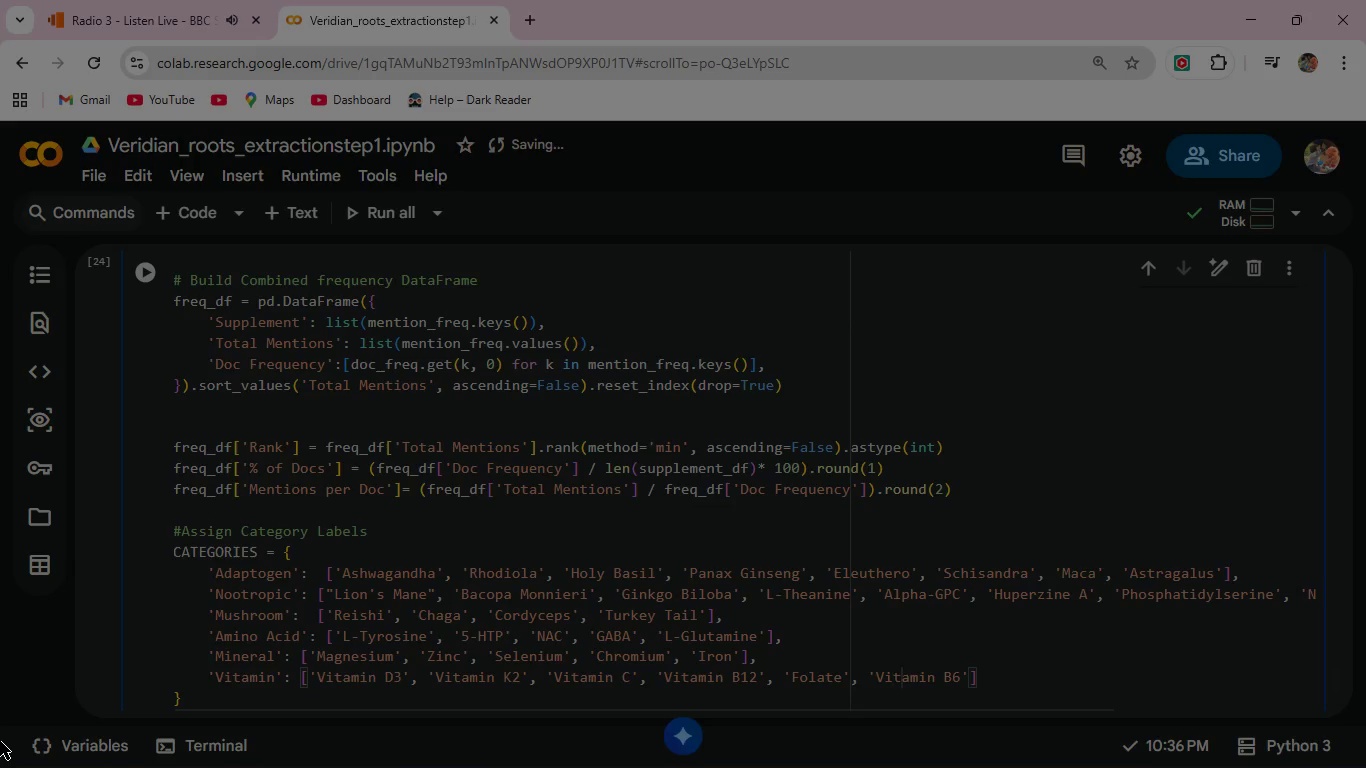 
key(ArrowRight)
 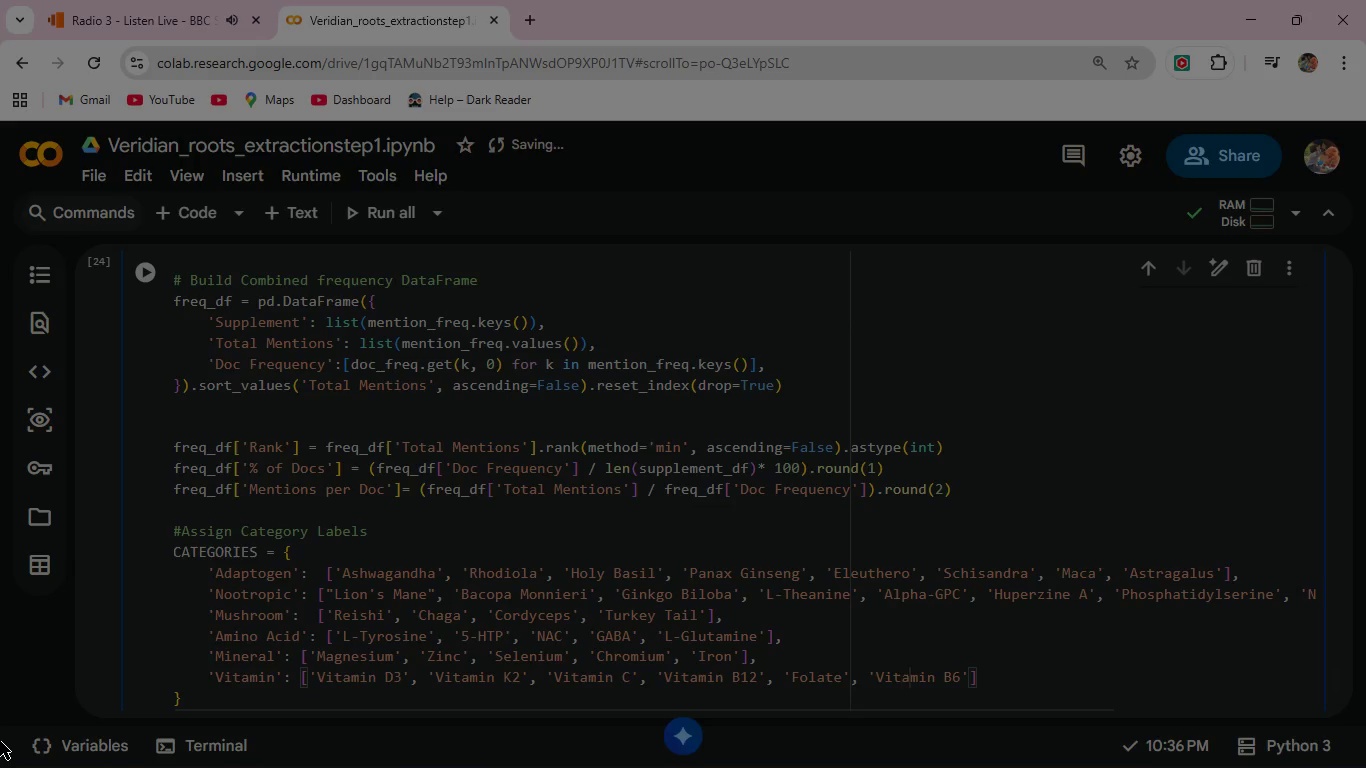 
key(ArrowRight)
 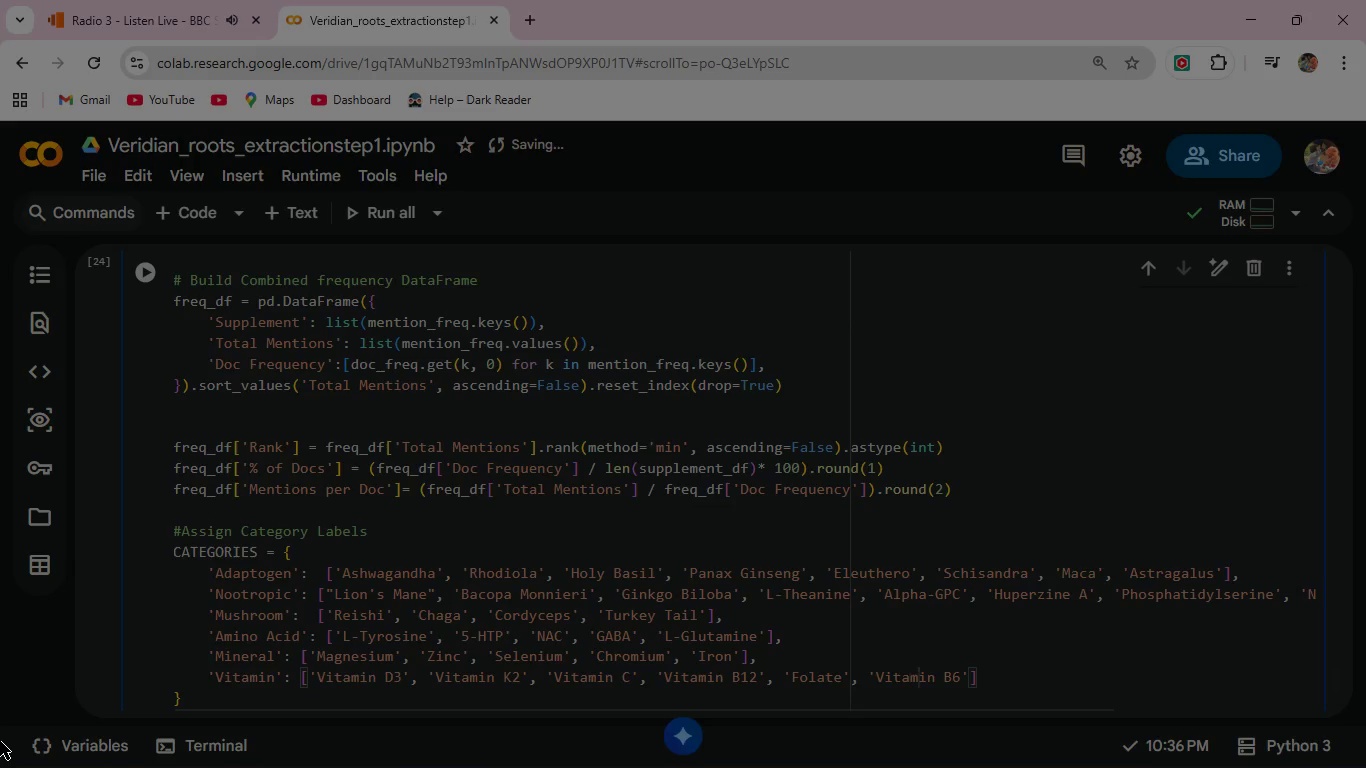 
key(ArrowRight)
 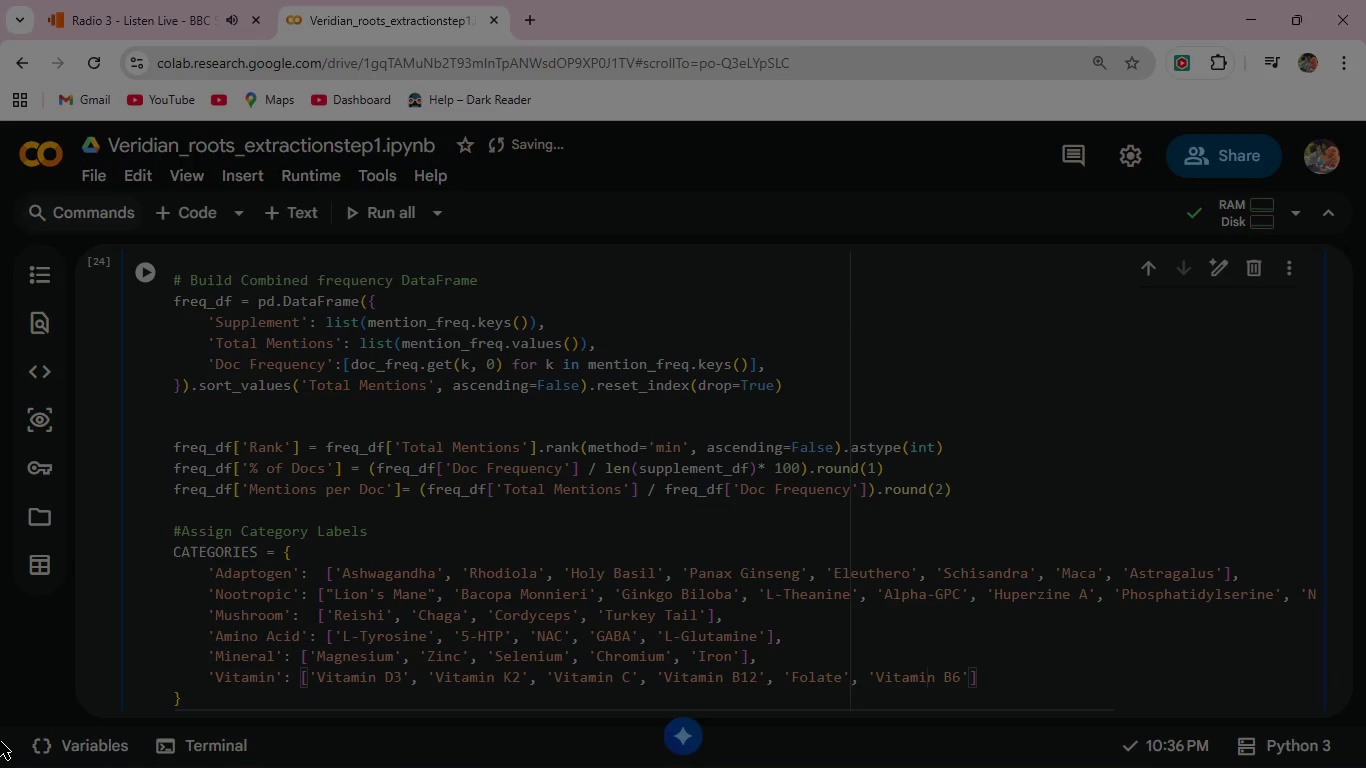 
key(ArrowRight)
 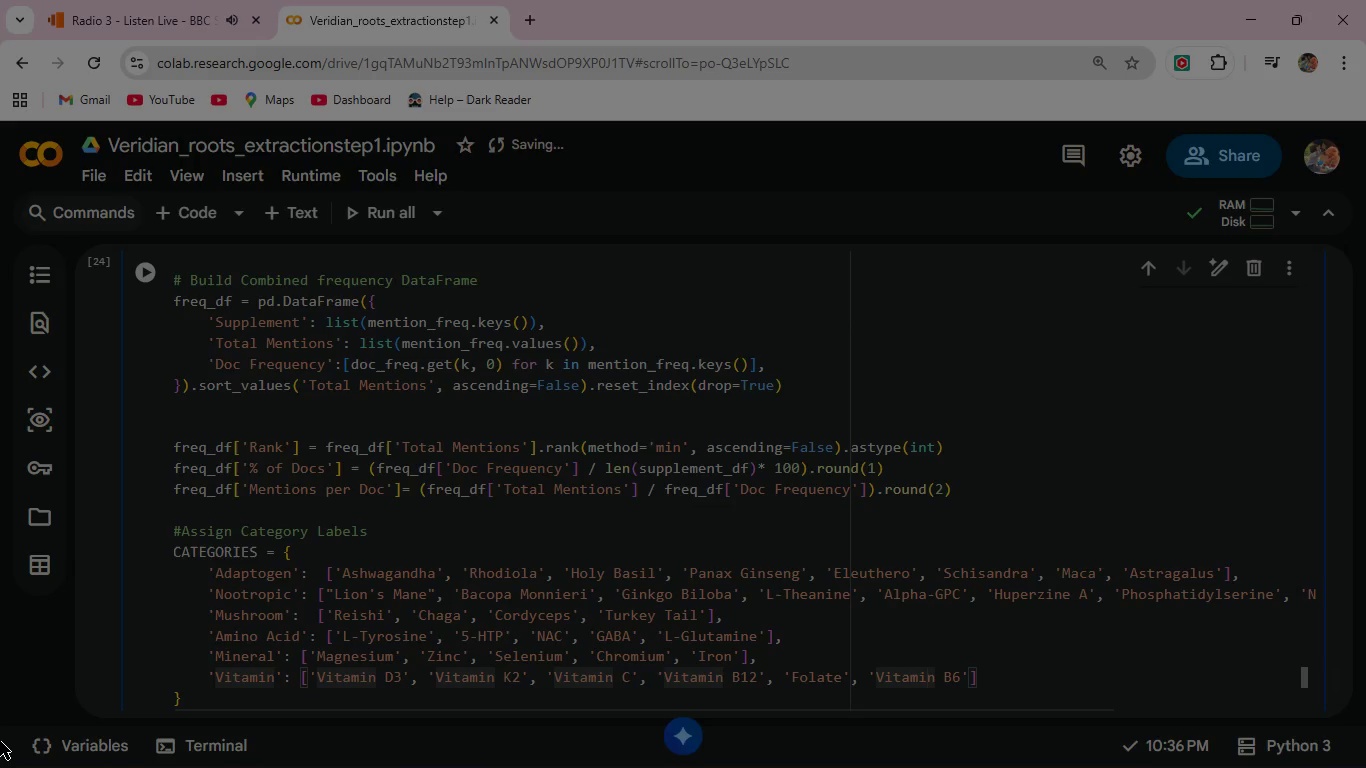 
key(ArrowRight)
 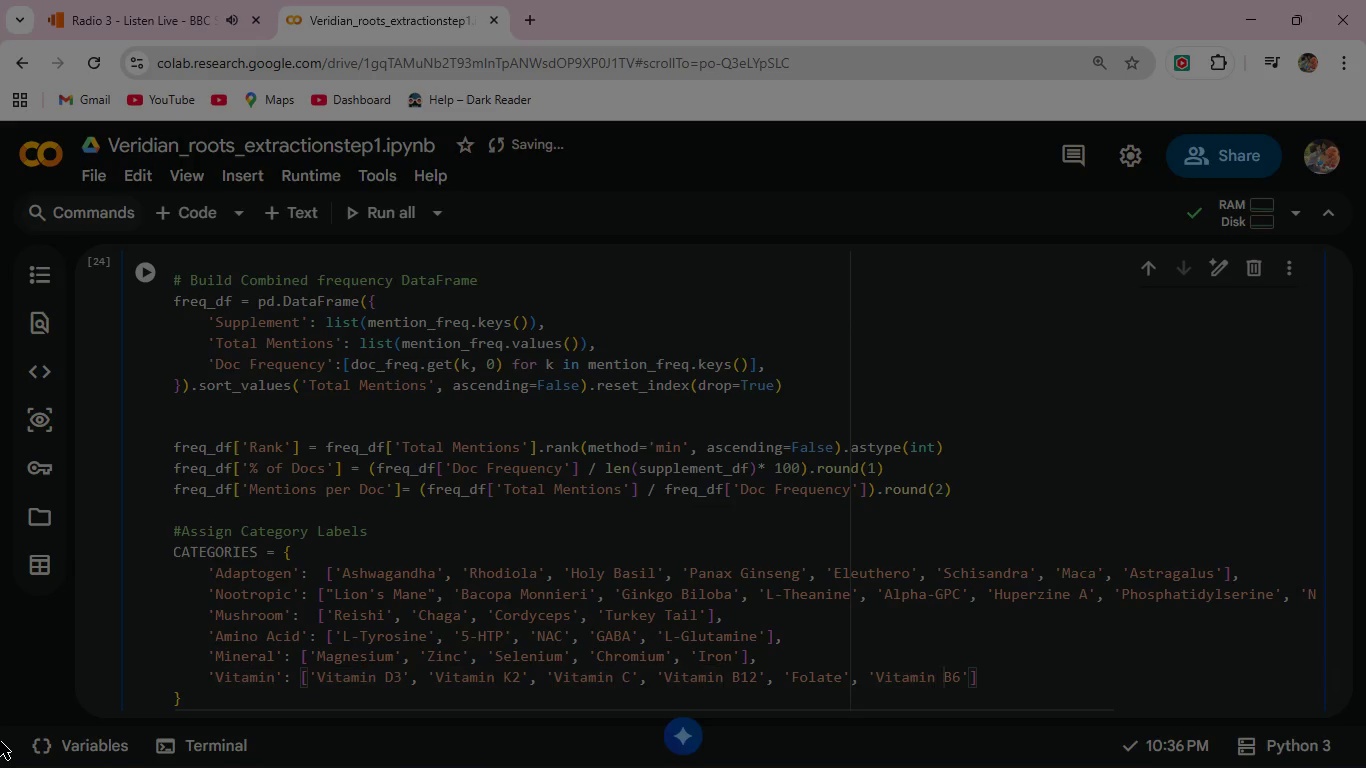 
key(ArrowRight)
 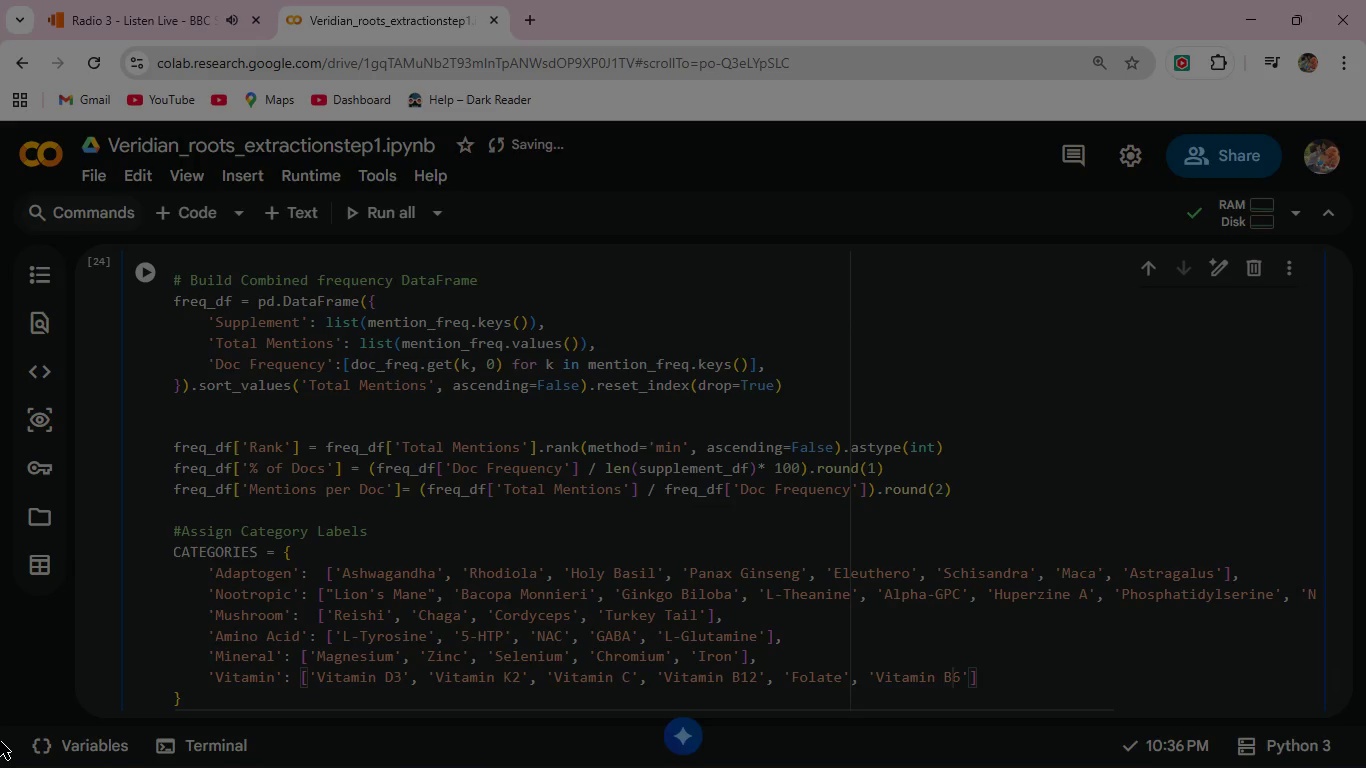 
key(ArrowRight)
 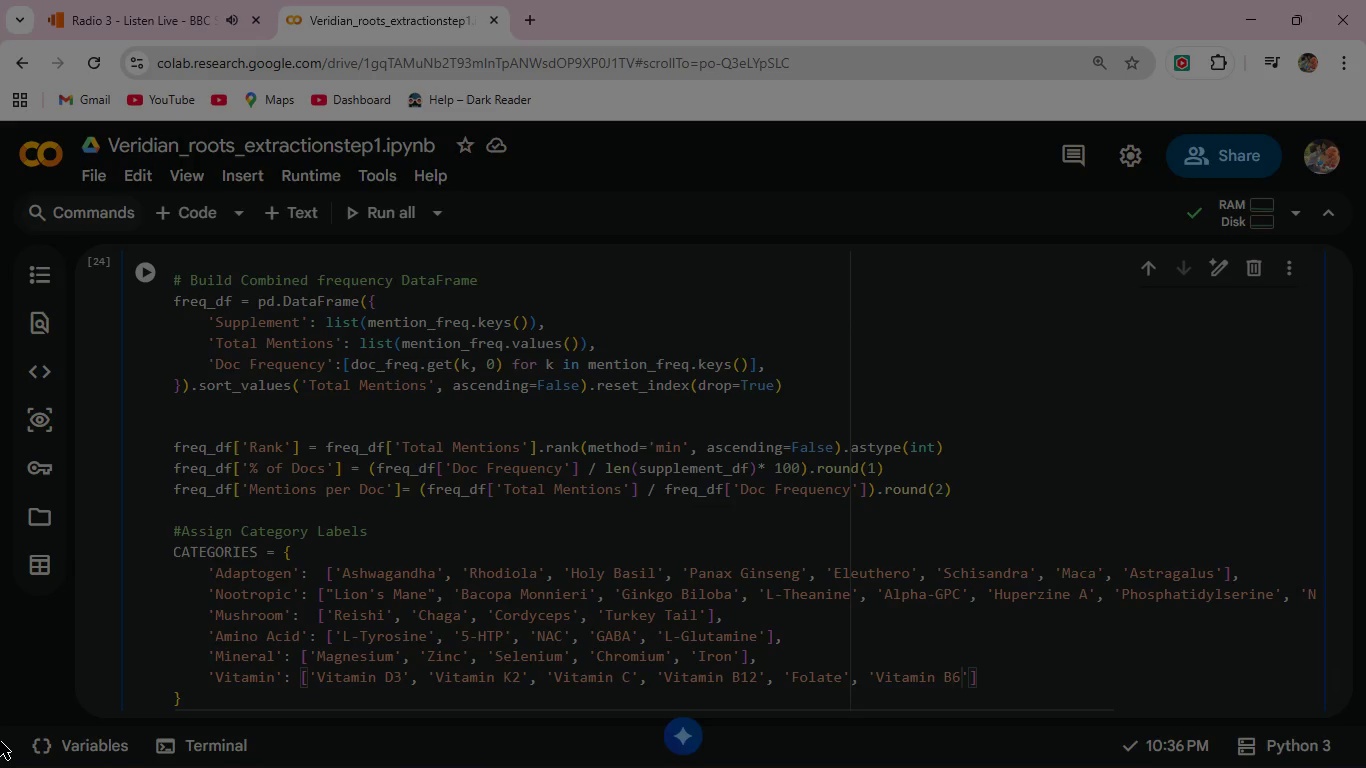 
key(ArrowRight)
 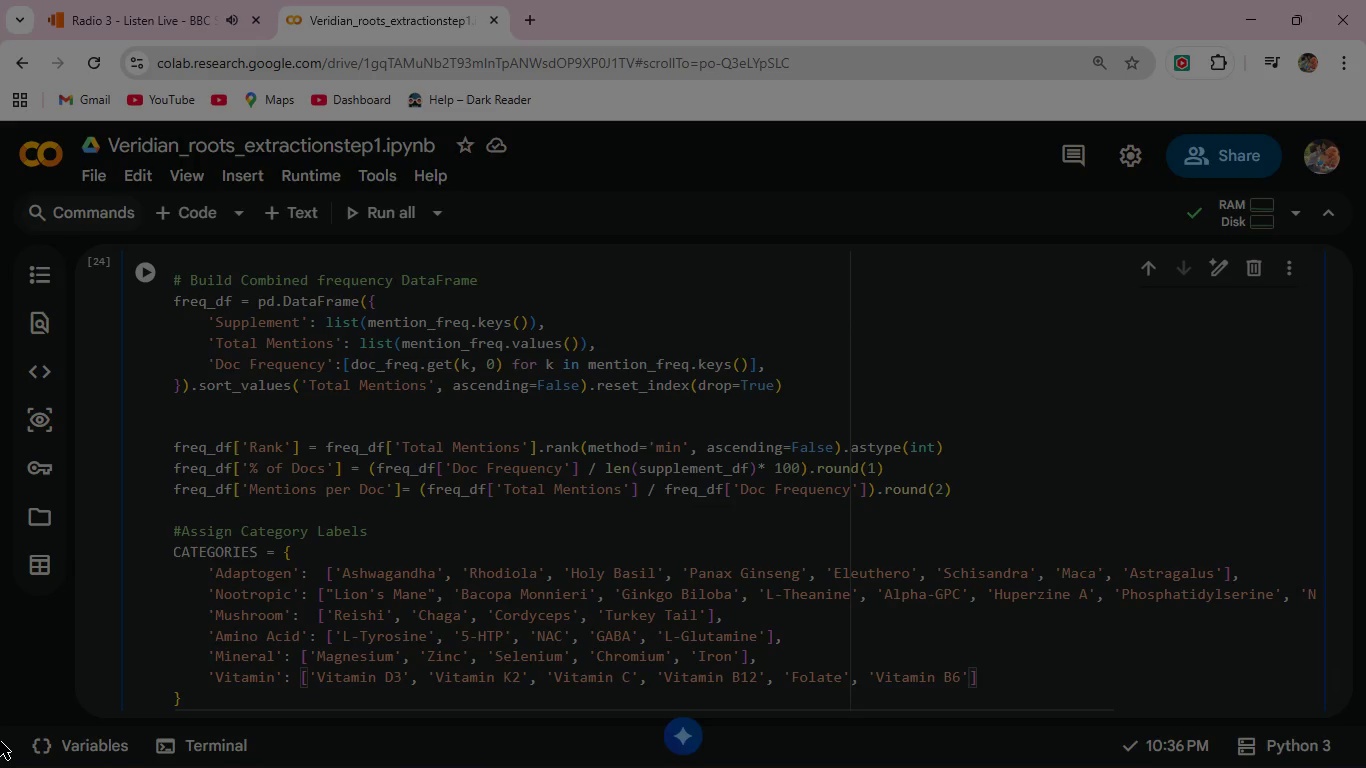 
key(ArrowRight)
 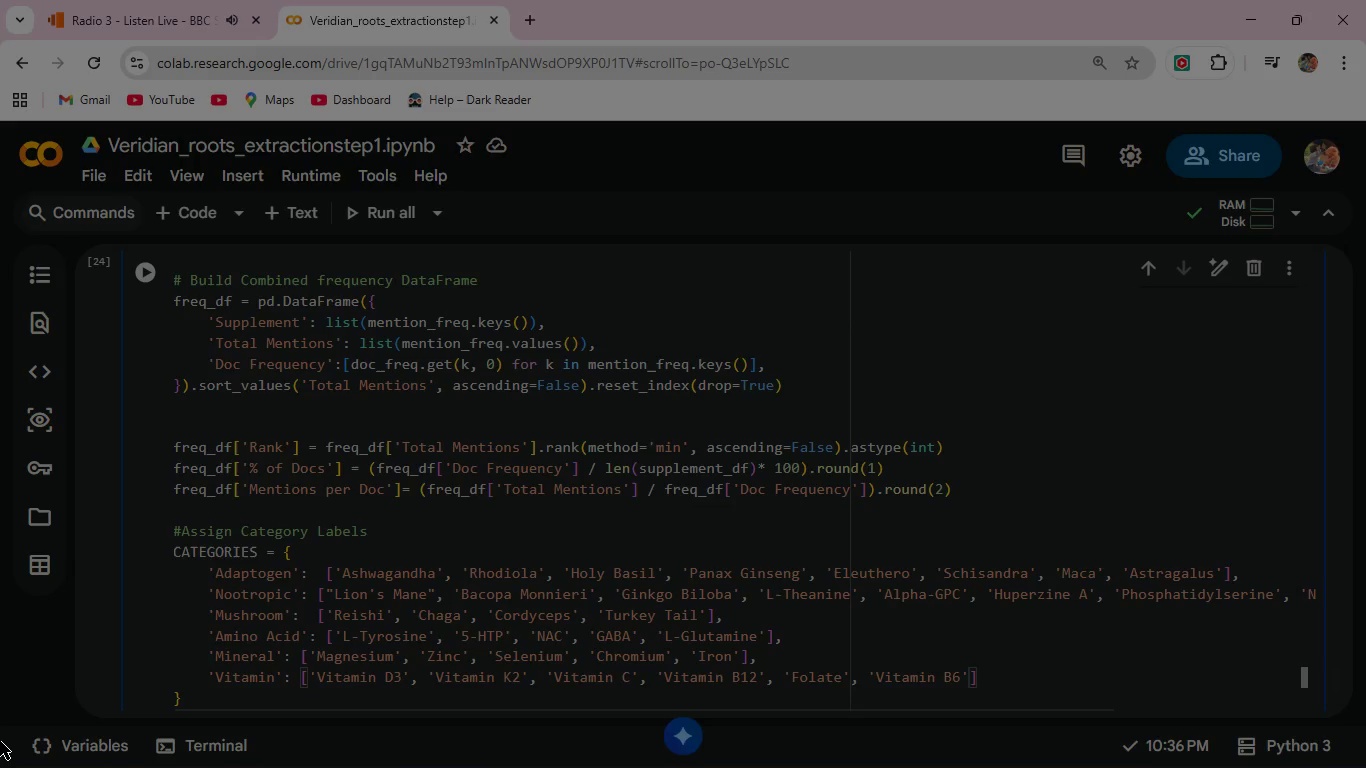 
key(ArrowRight)
 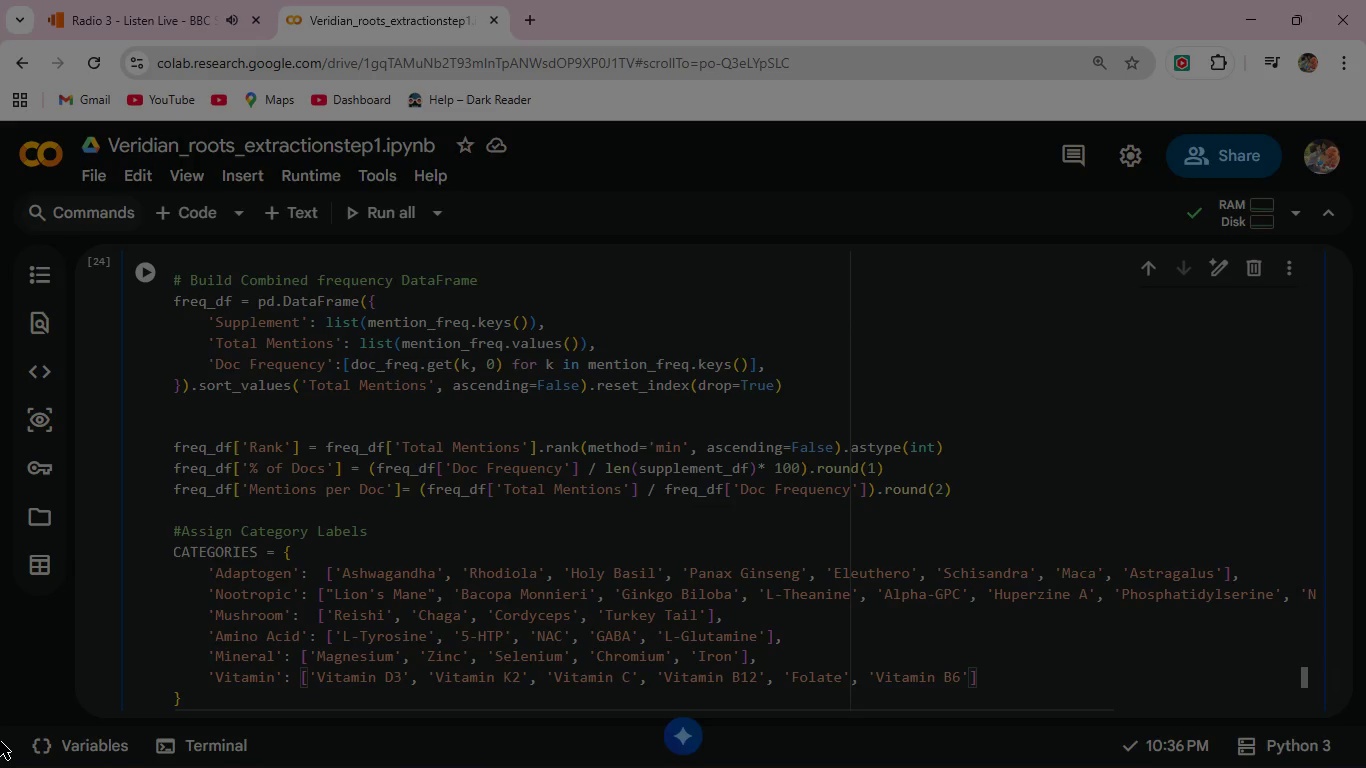 
key(ArrowRight)
 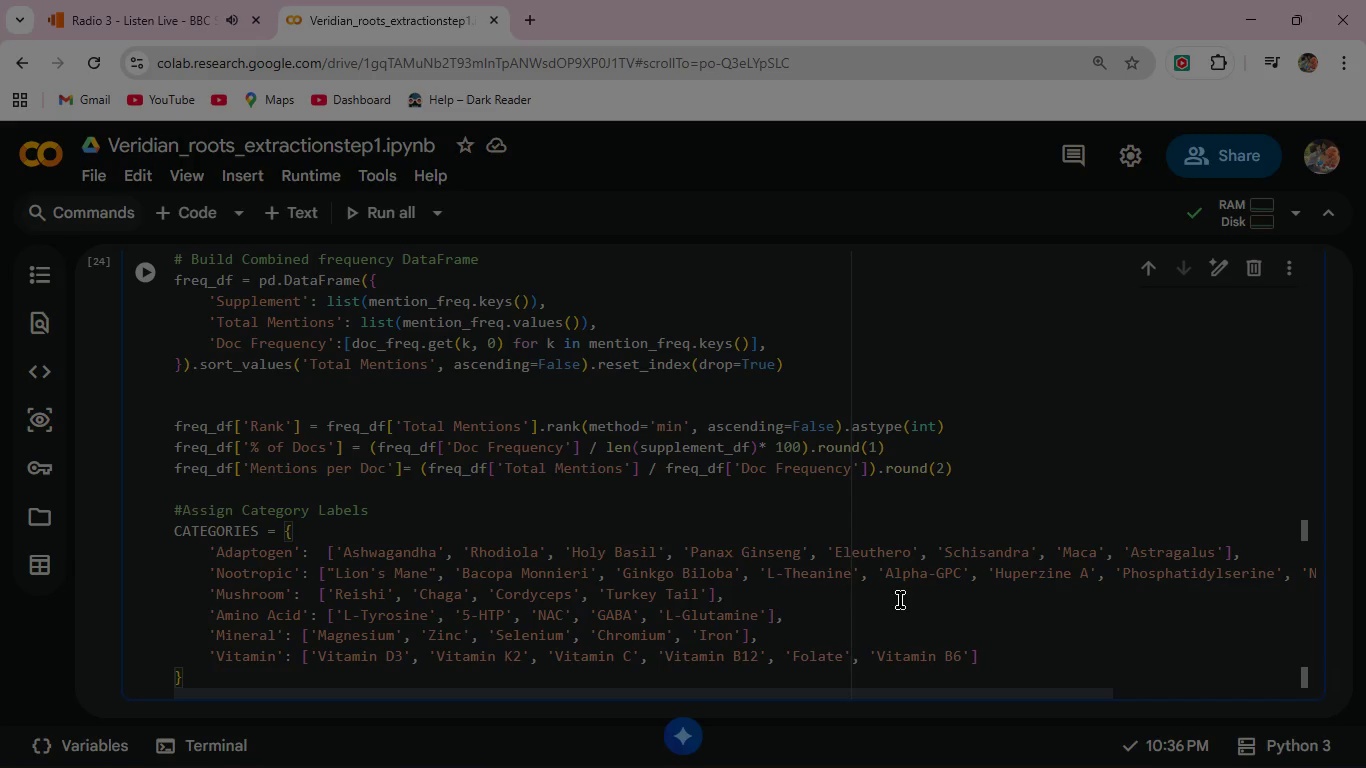 
left_click([981, 662])
 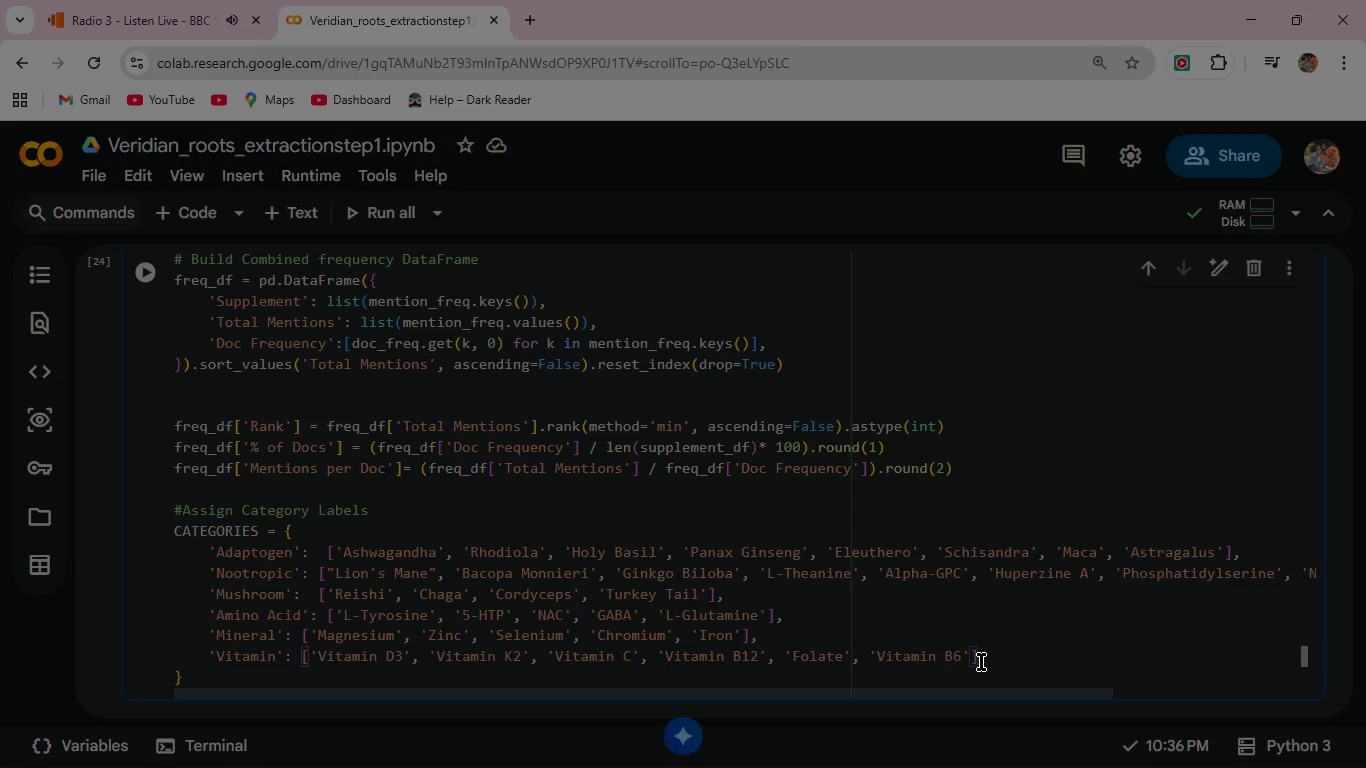 
left_click([981, 662])
 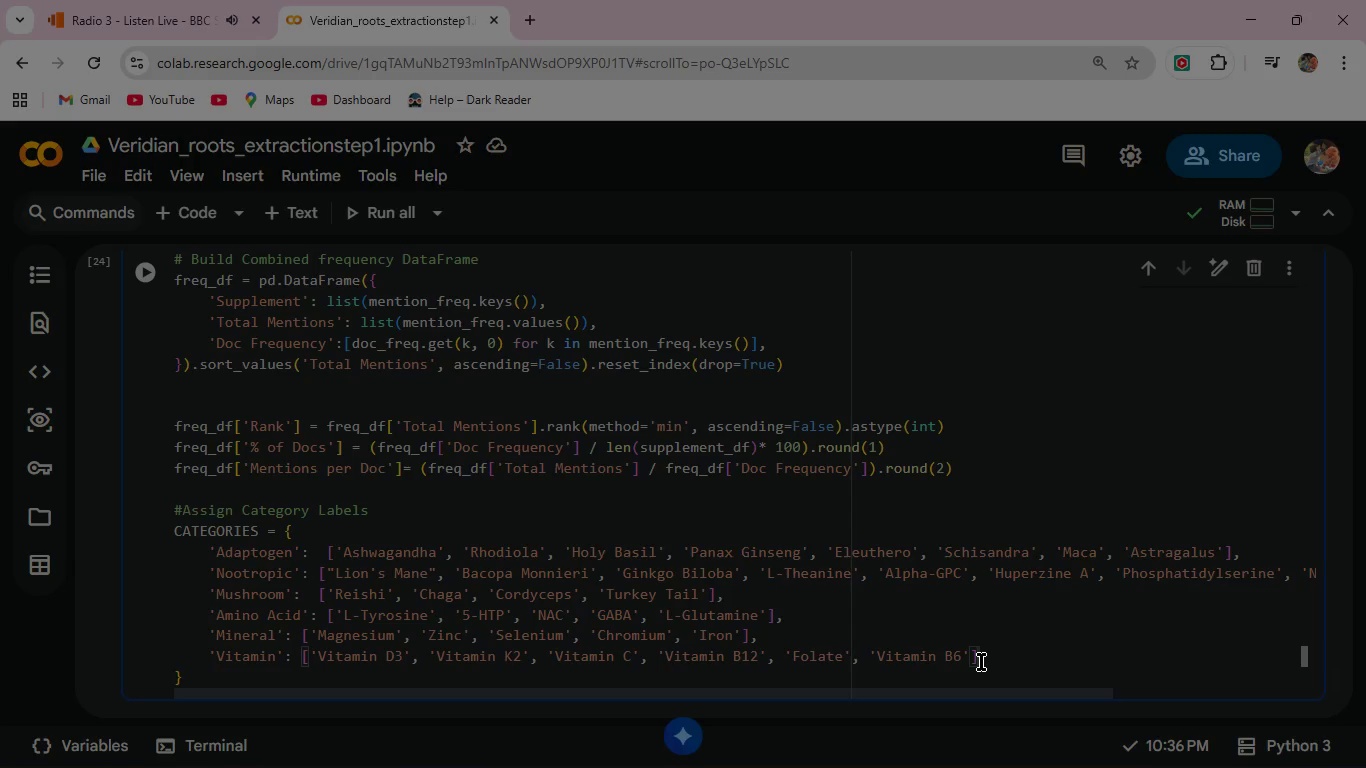 
key(Comma)
 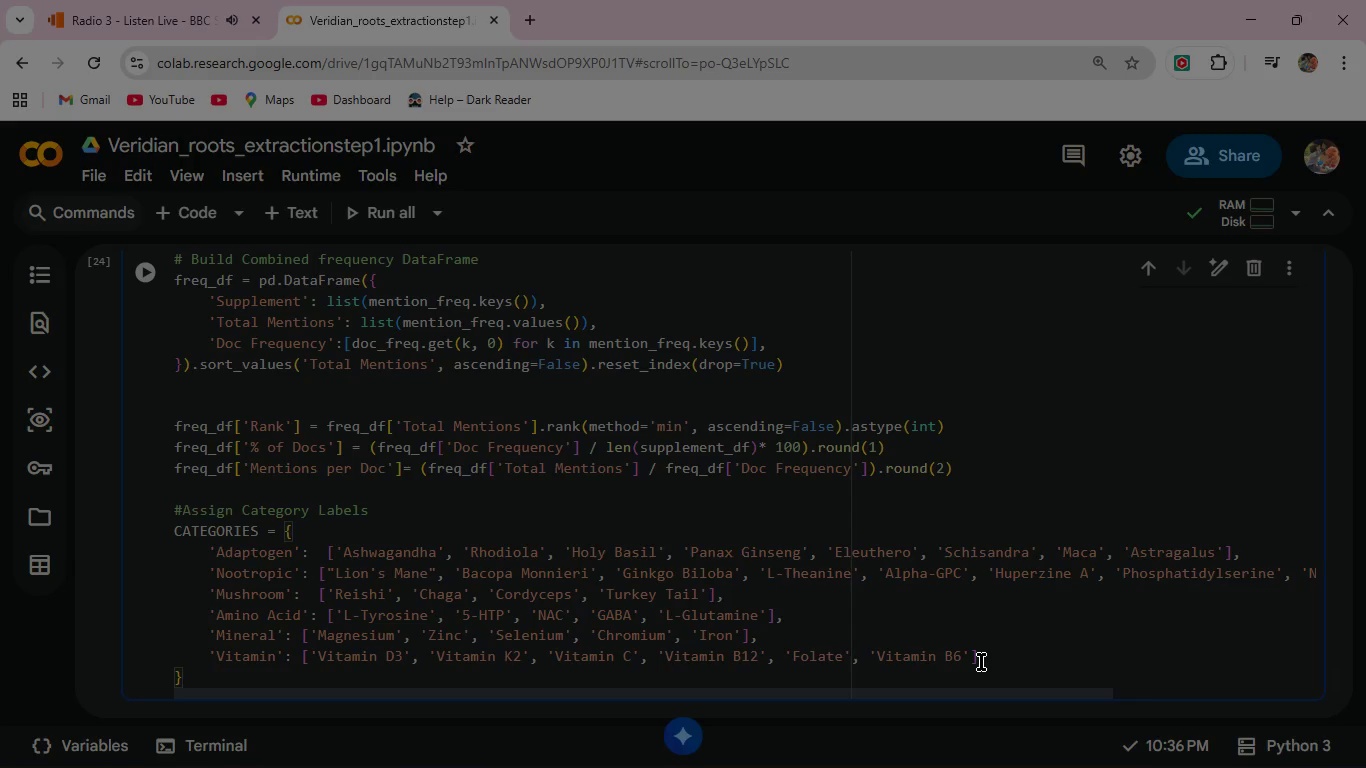 
key(Enter)
 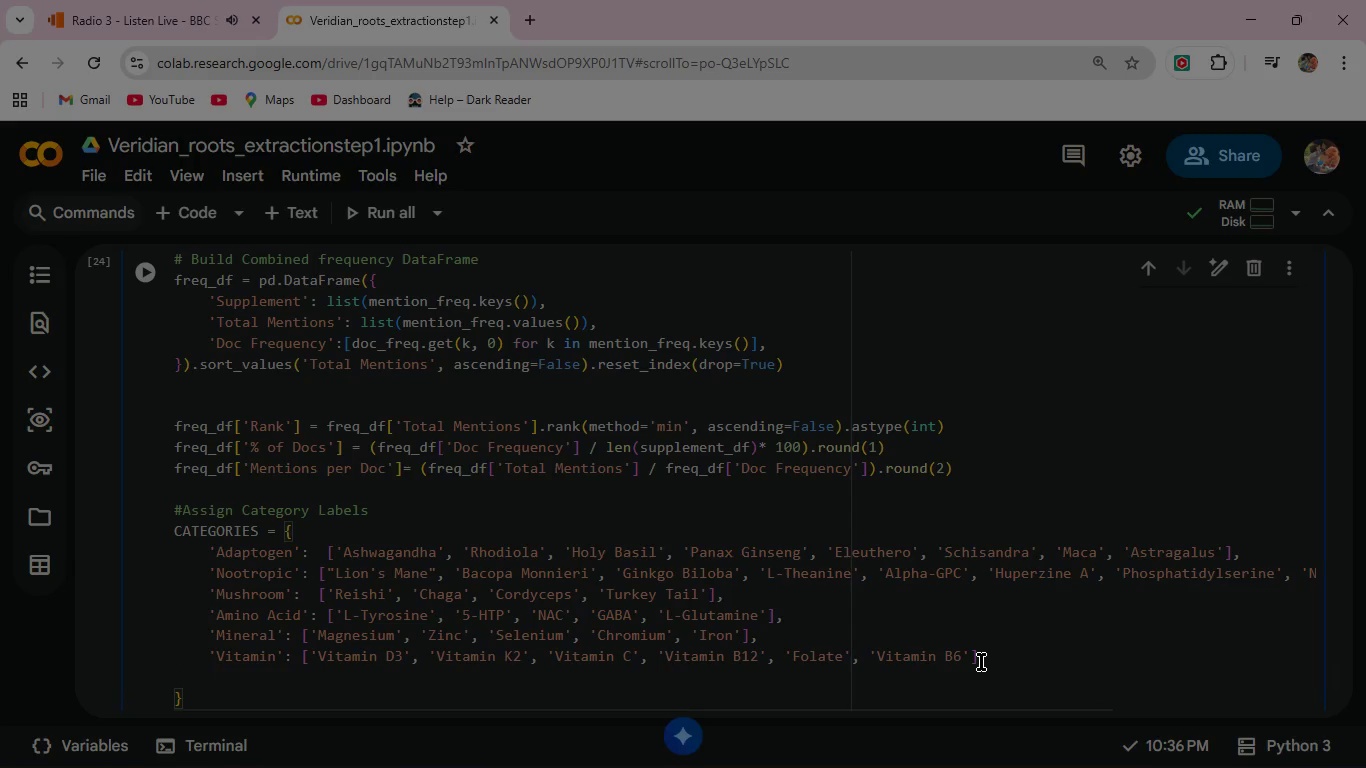 
type('OTHER)
 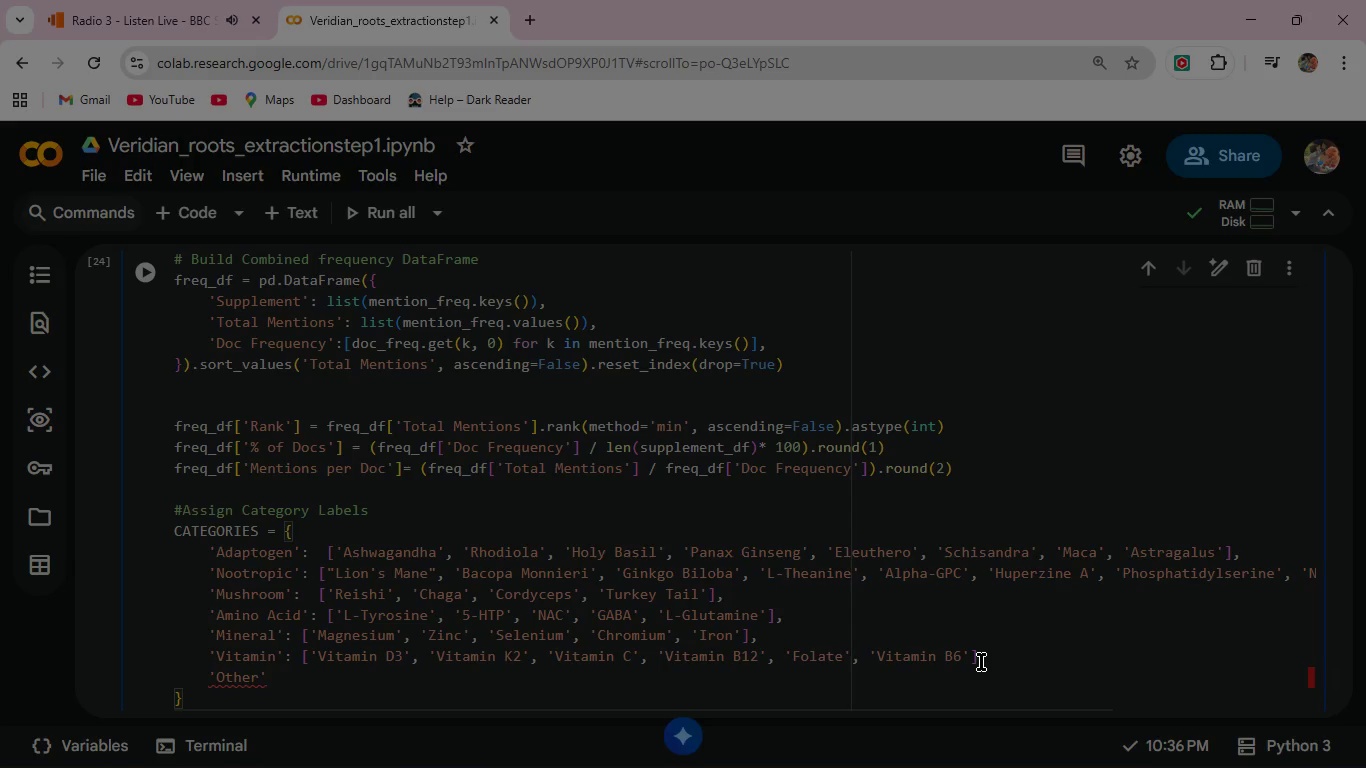 
key(Shift+ArrowRight)
 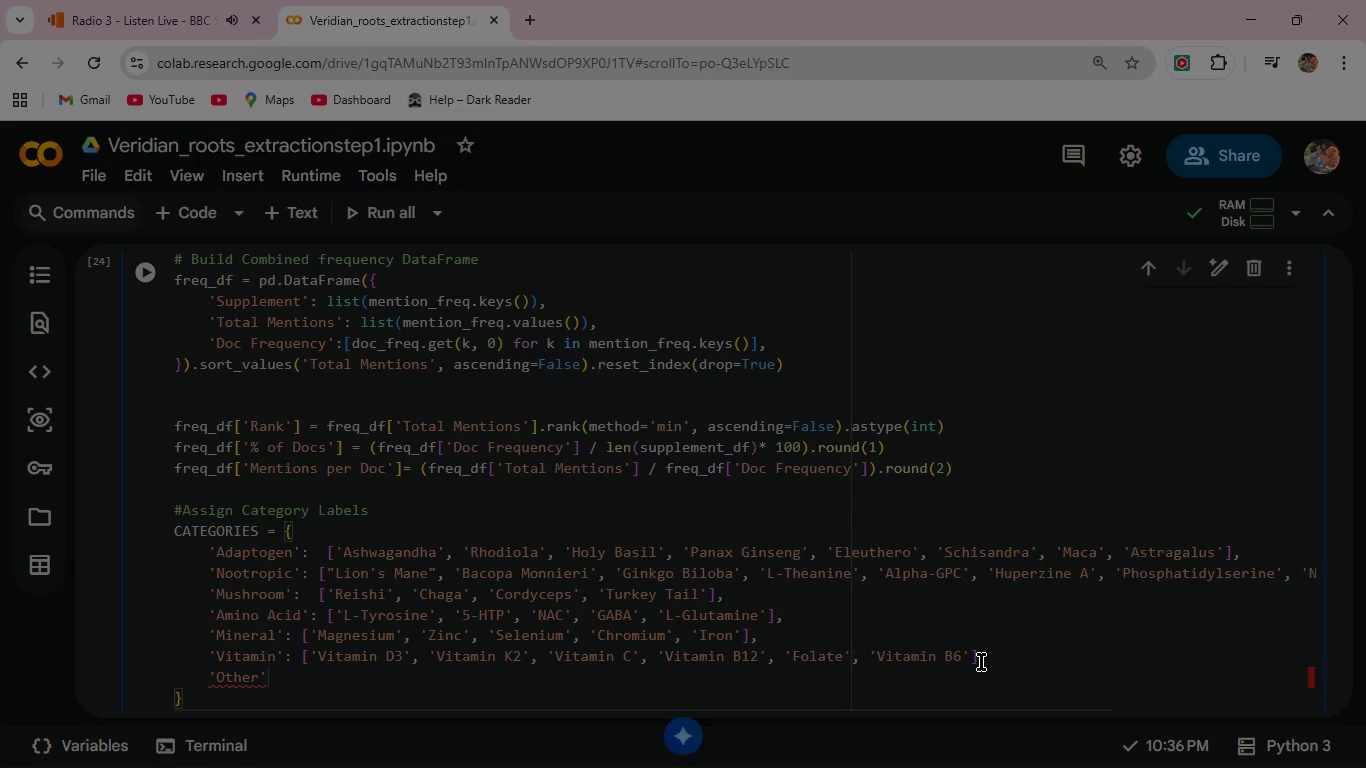 
key(Shift+ShiftRight)
 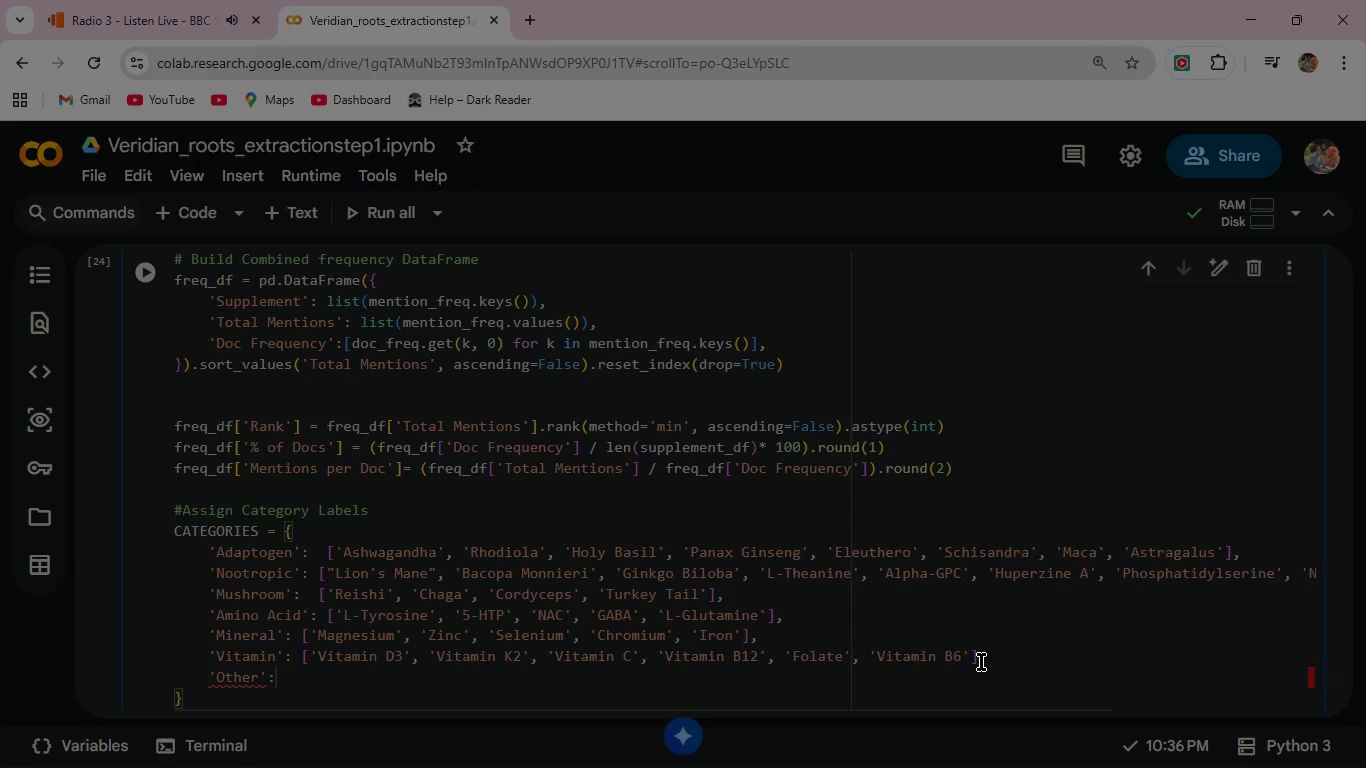 
key(Shift+Semicolon)
 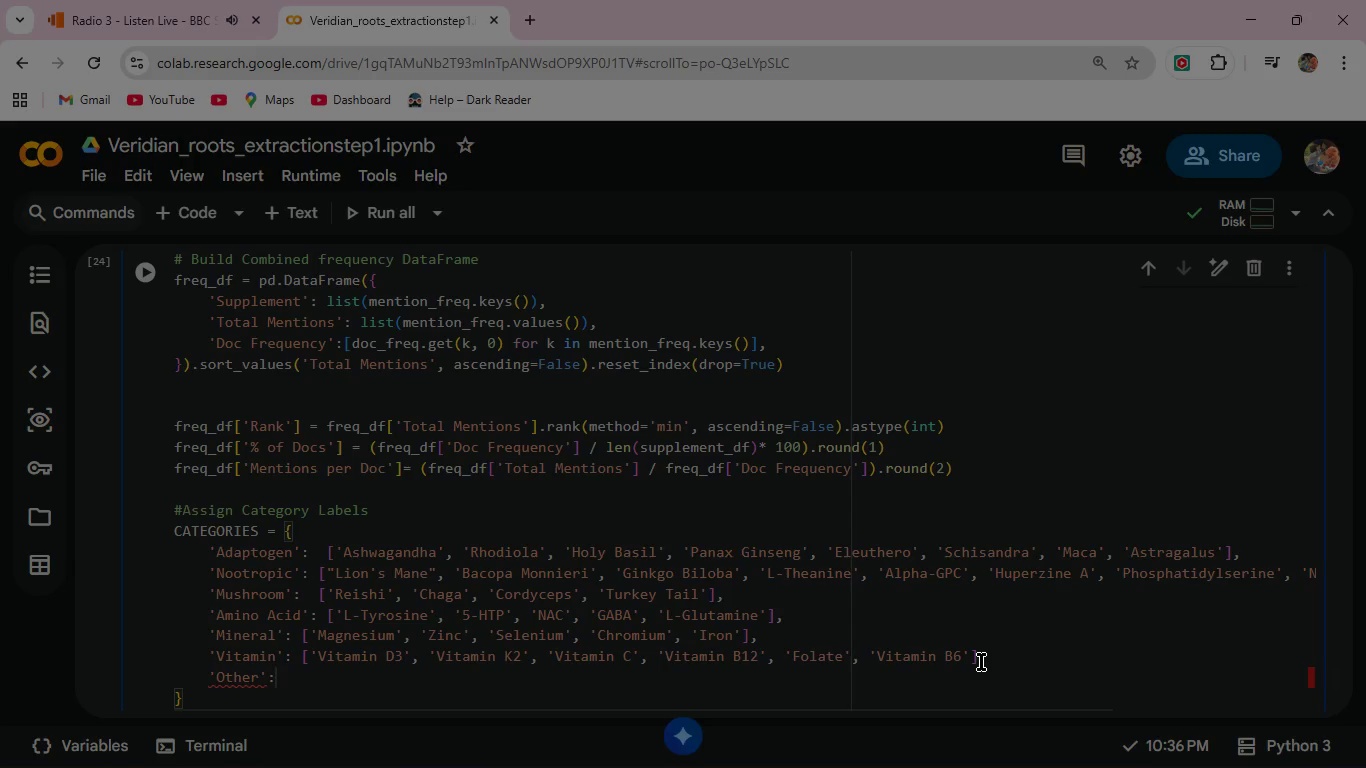 
key(Shift+Space)
 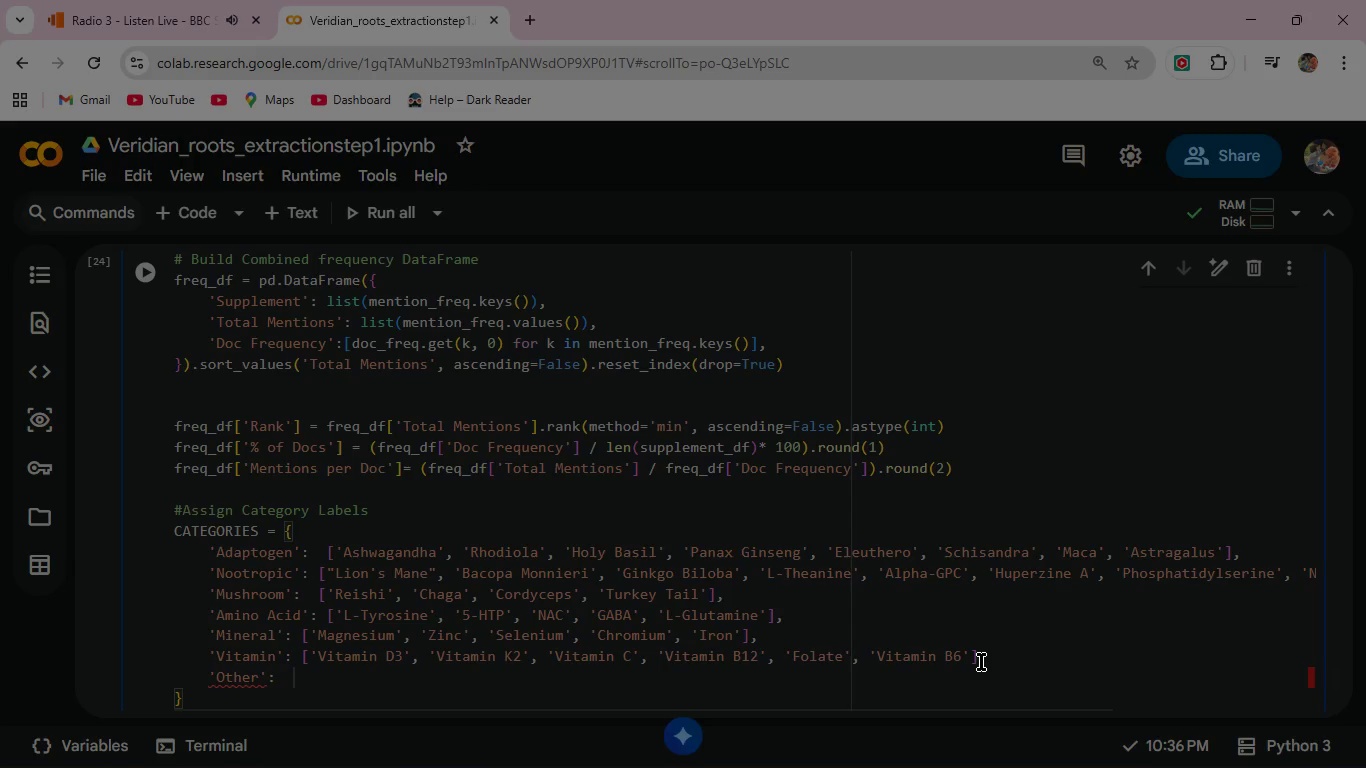 
key(Shift+Space)
 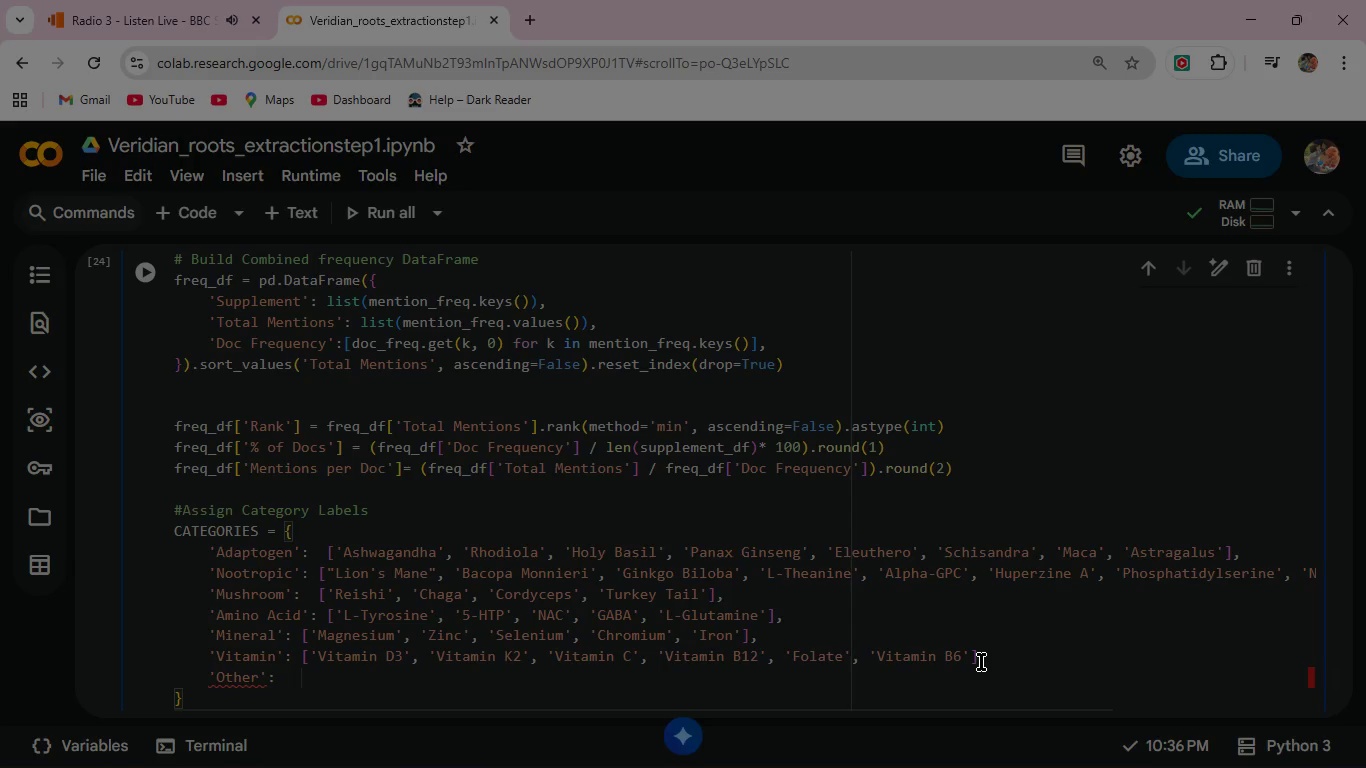 
key(Shift+Space)
 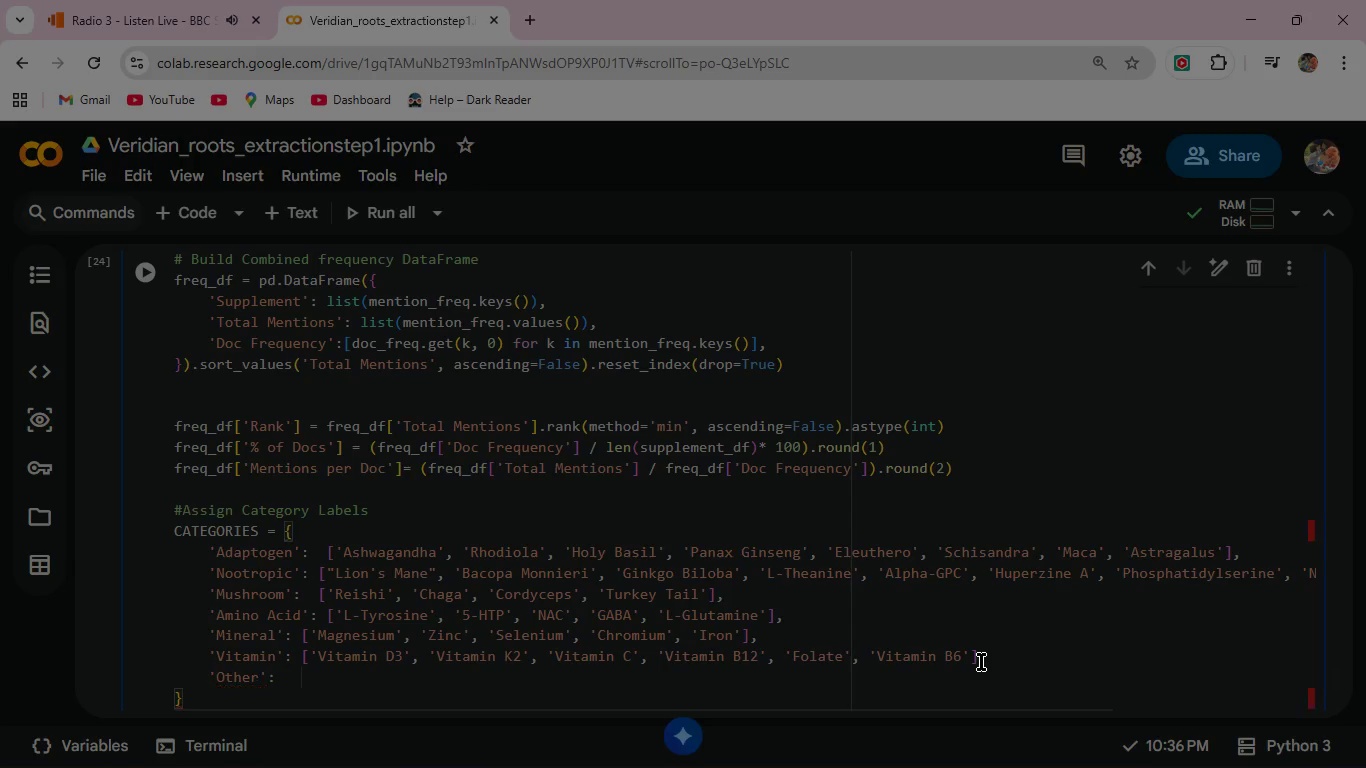 
key(Shift+BracketLeft)
 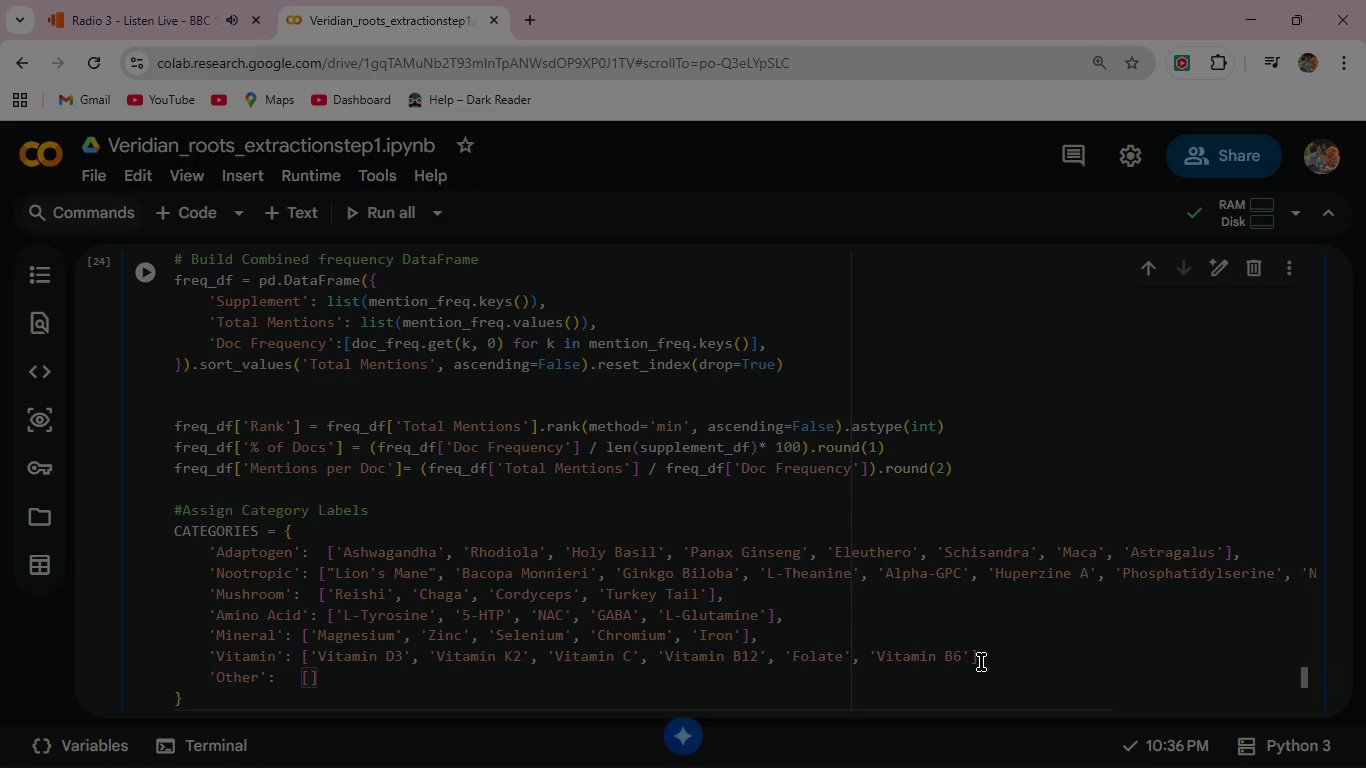 
wait(9.88)
 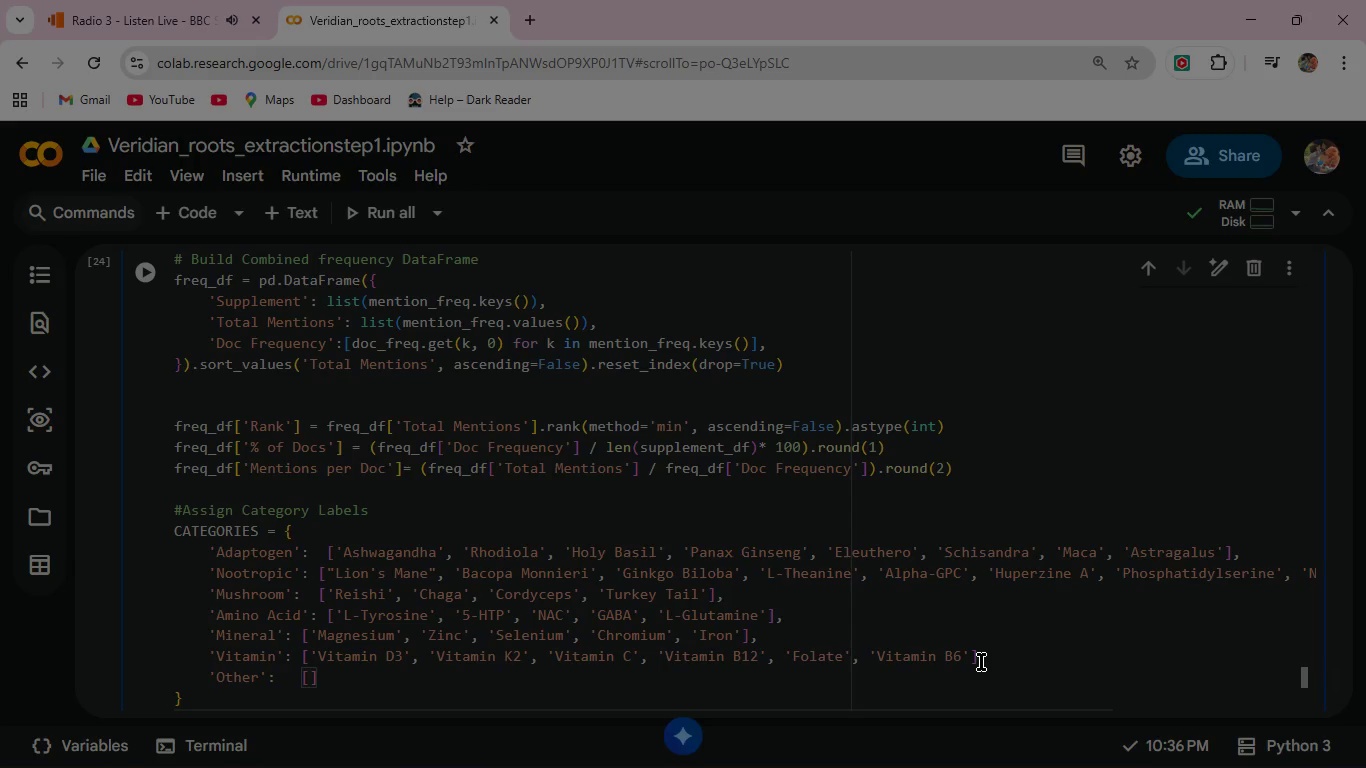 
type("Melatonin)
 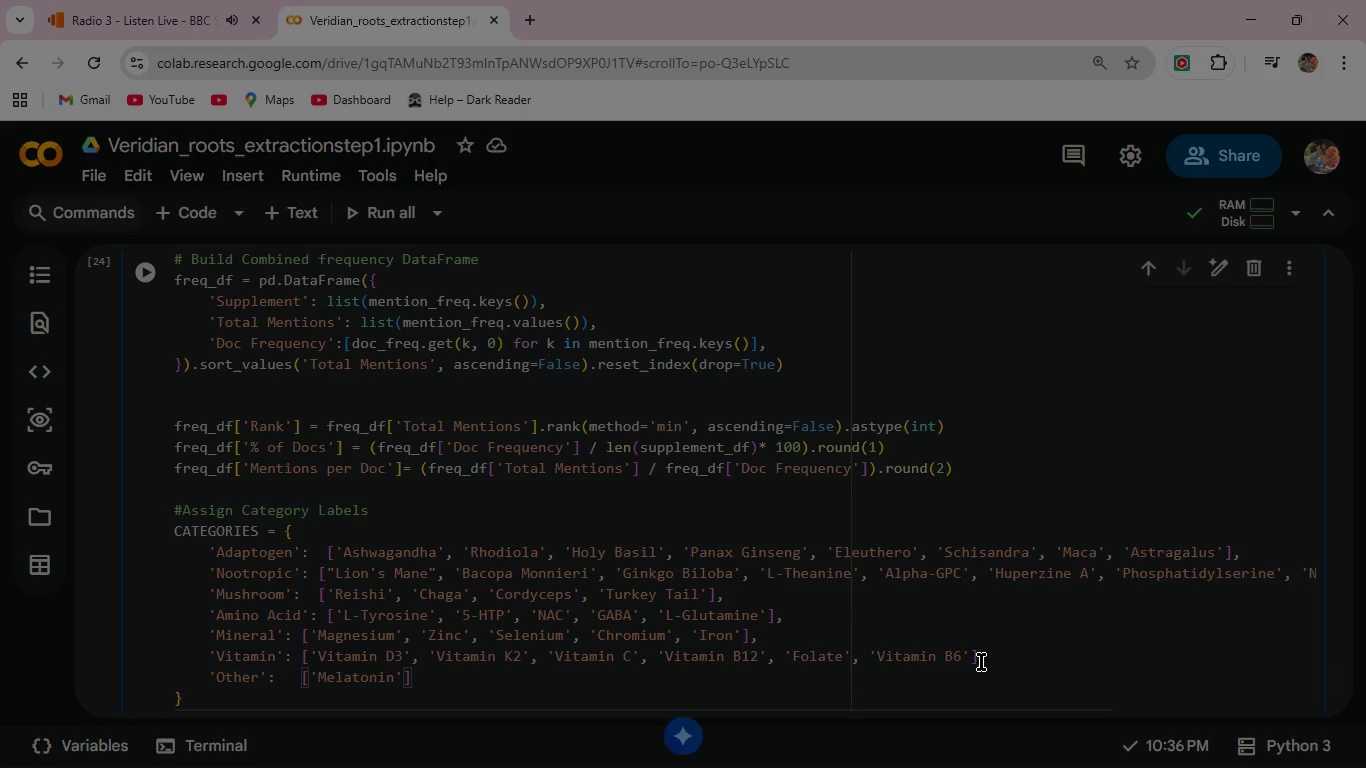 
key(ArrowRight)
 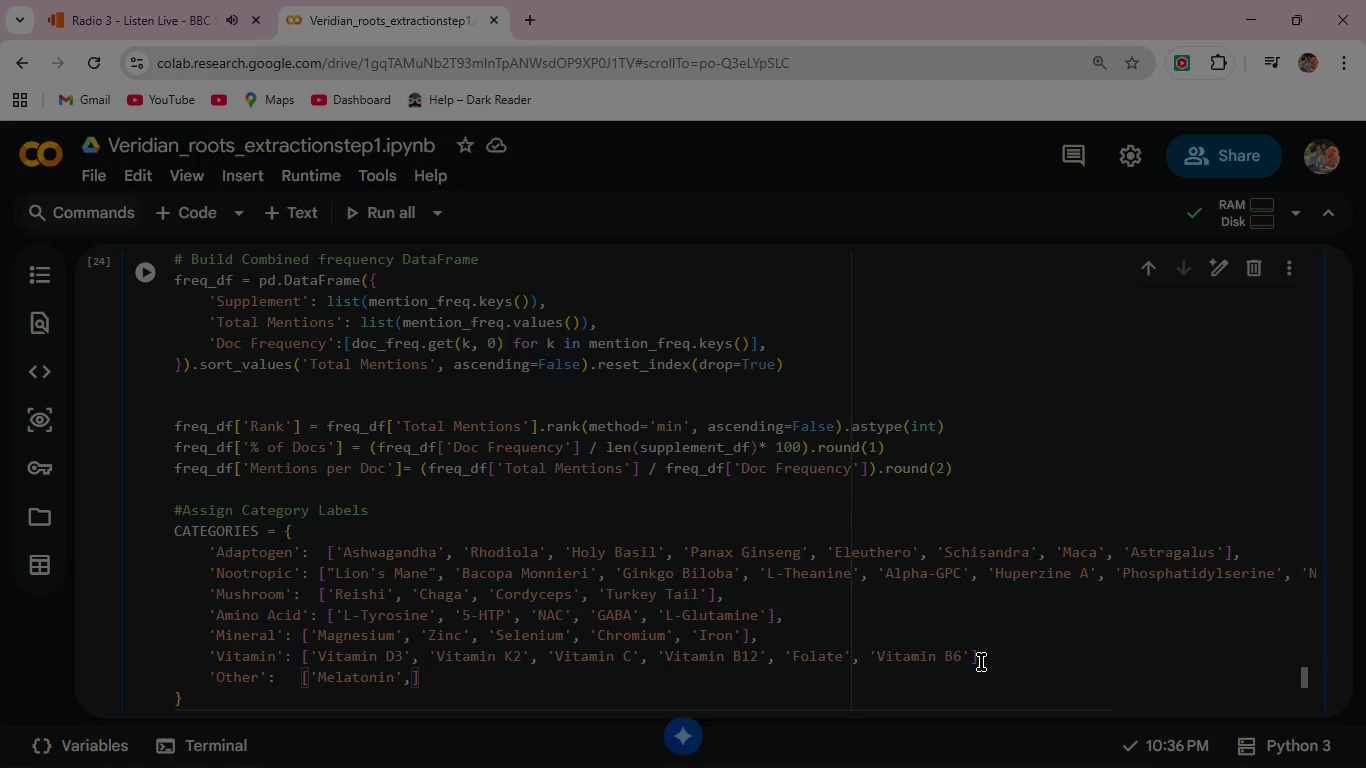 
type(, 'CoQ10)
 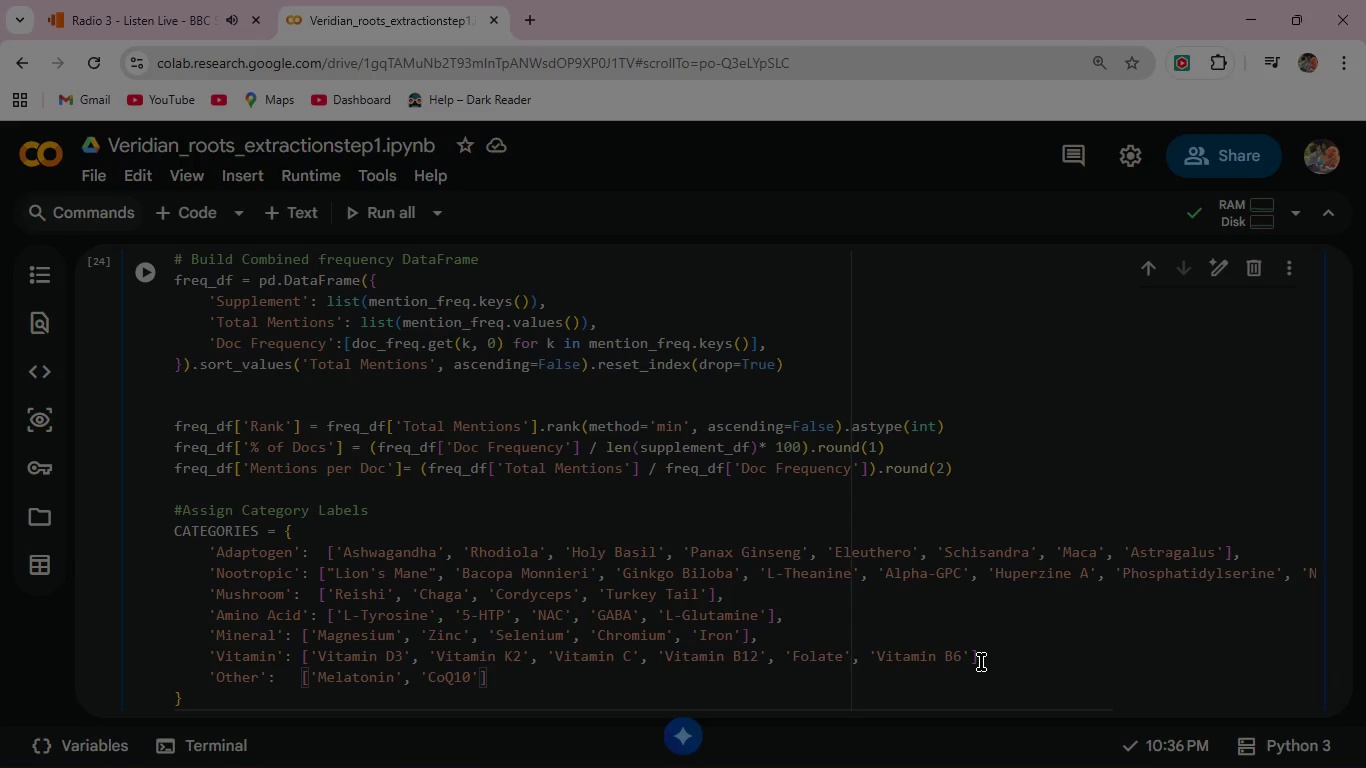 
key(ArrowRight)
 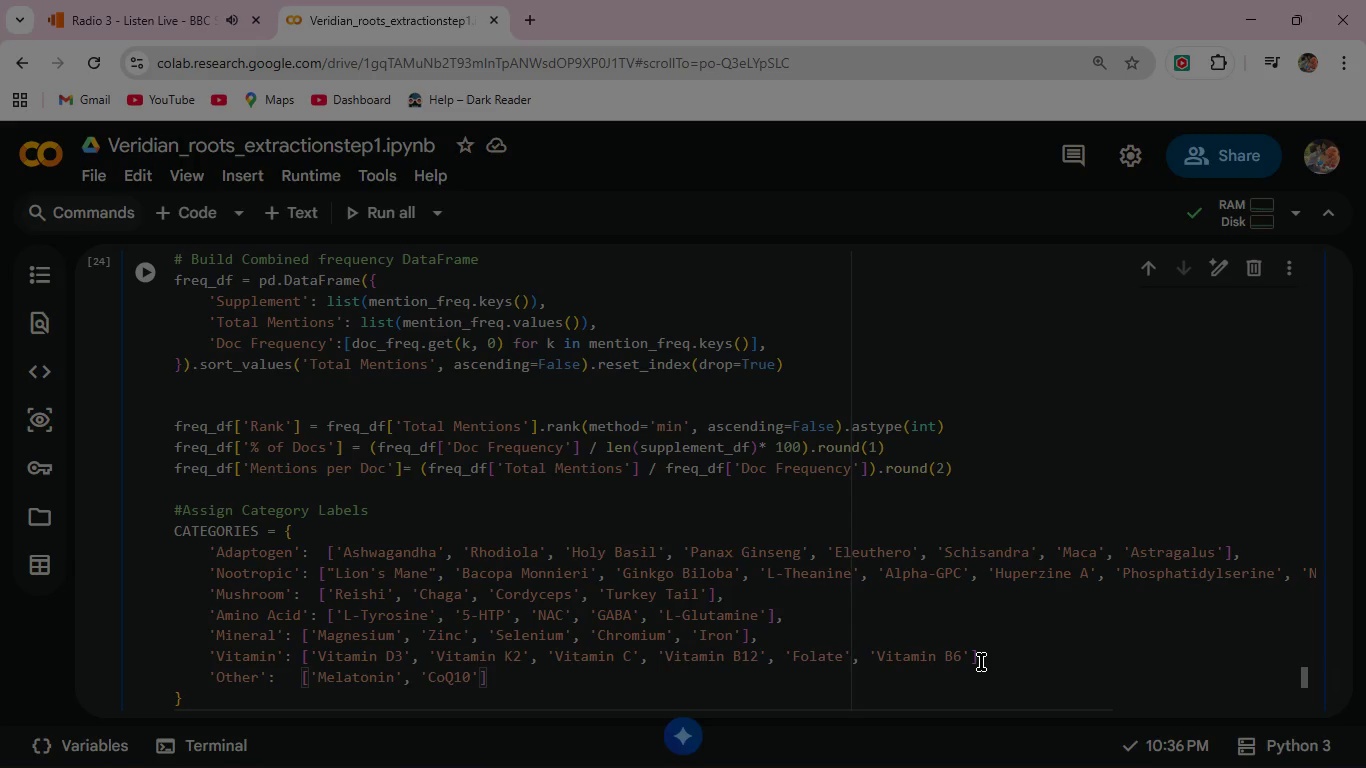 
type(, 'Omega-3)
 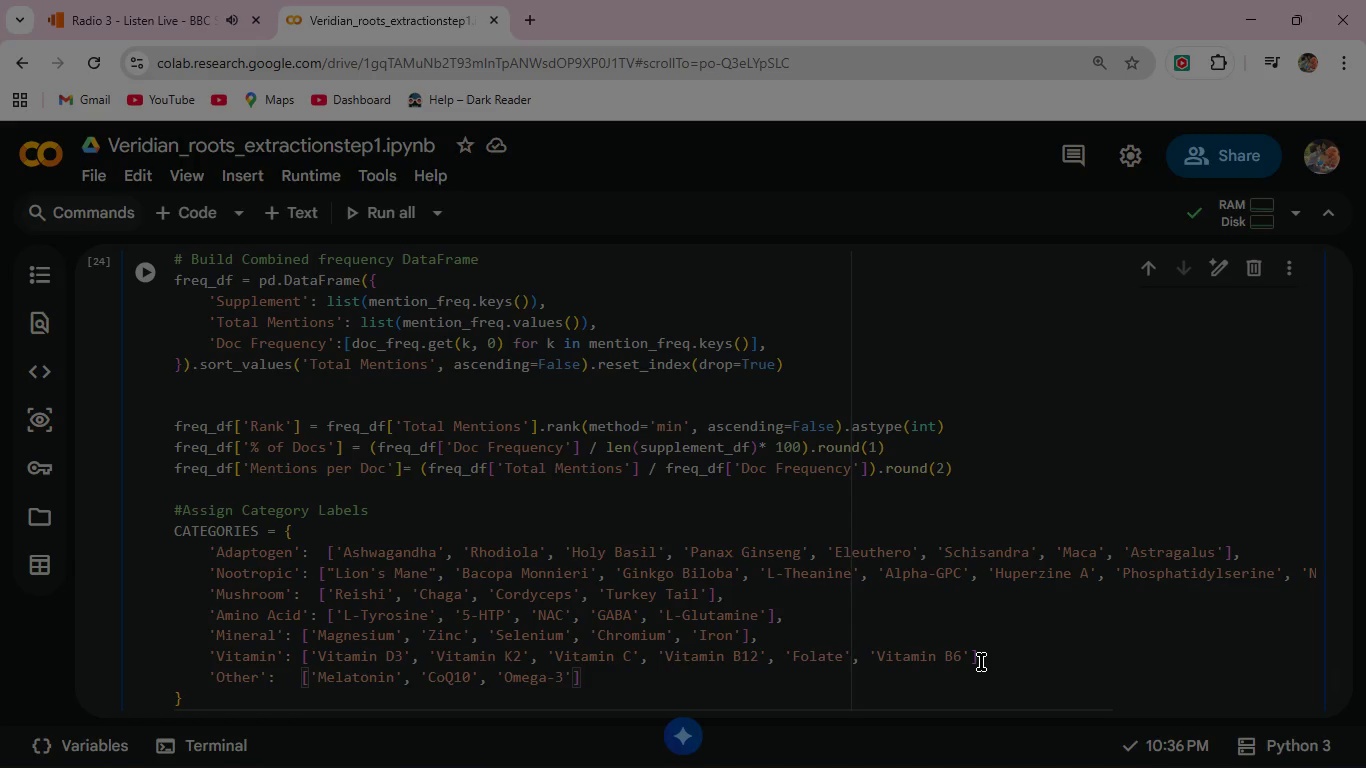 
key(ArrowRight)
 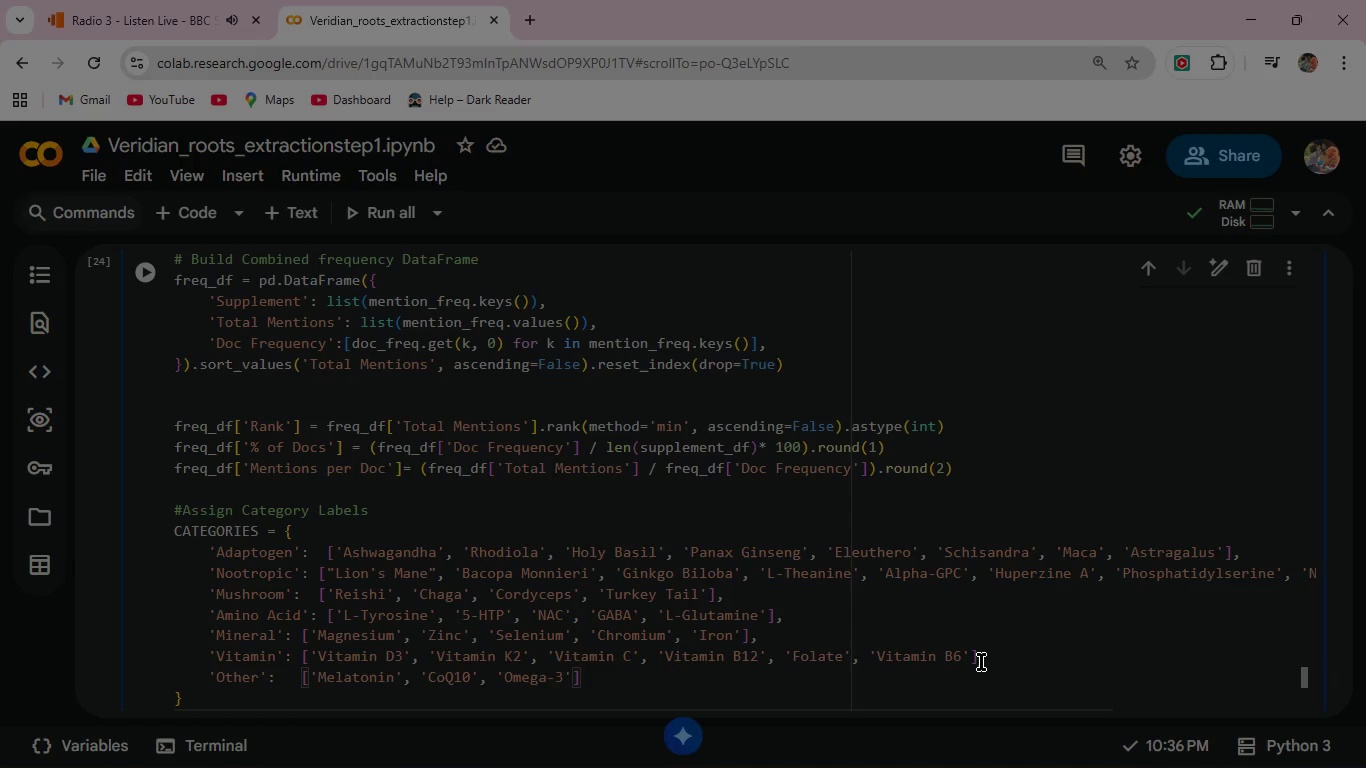 
type(, 'Turmeric/Curcumin)
 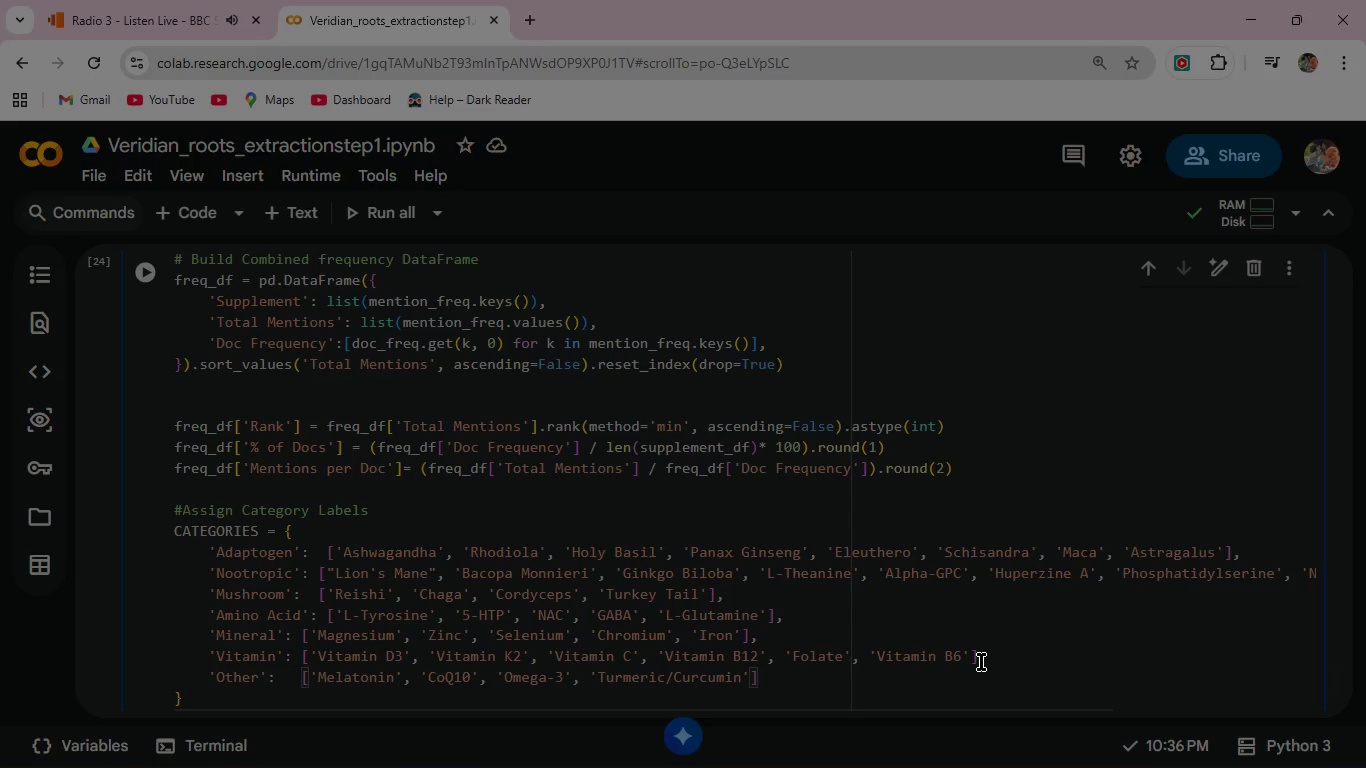 
key(ArrowRight)
 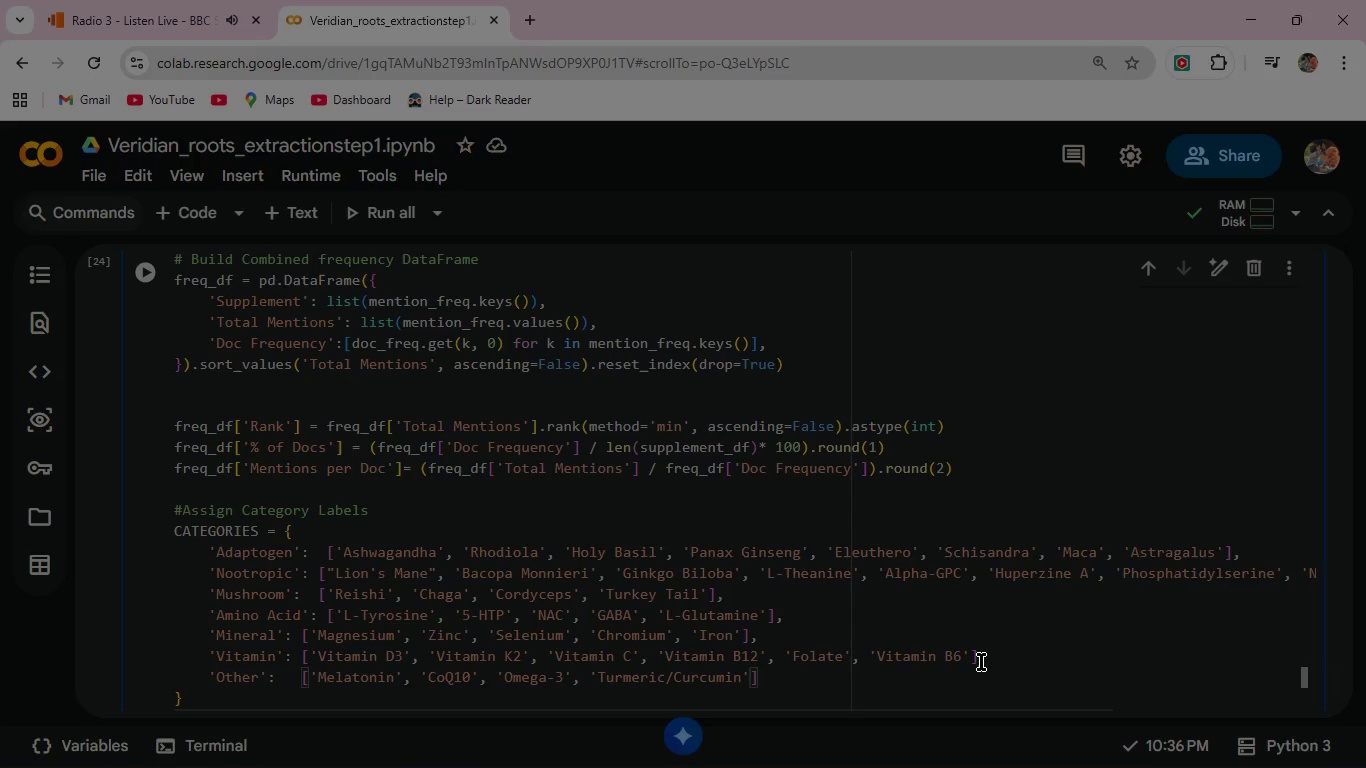 
type(, 'Ber)
 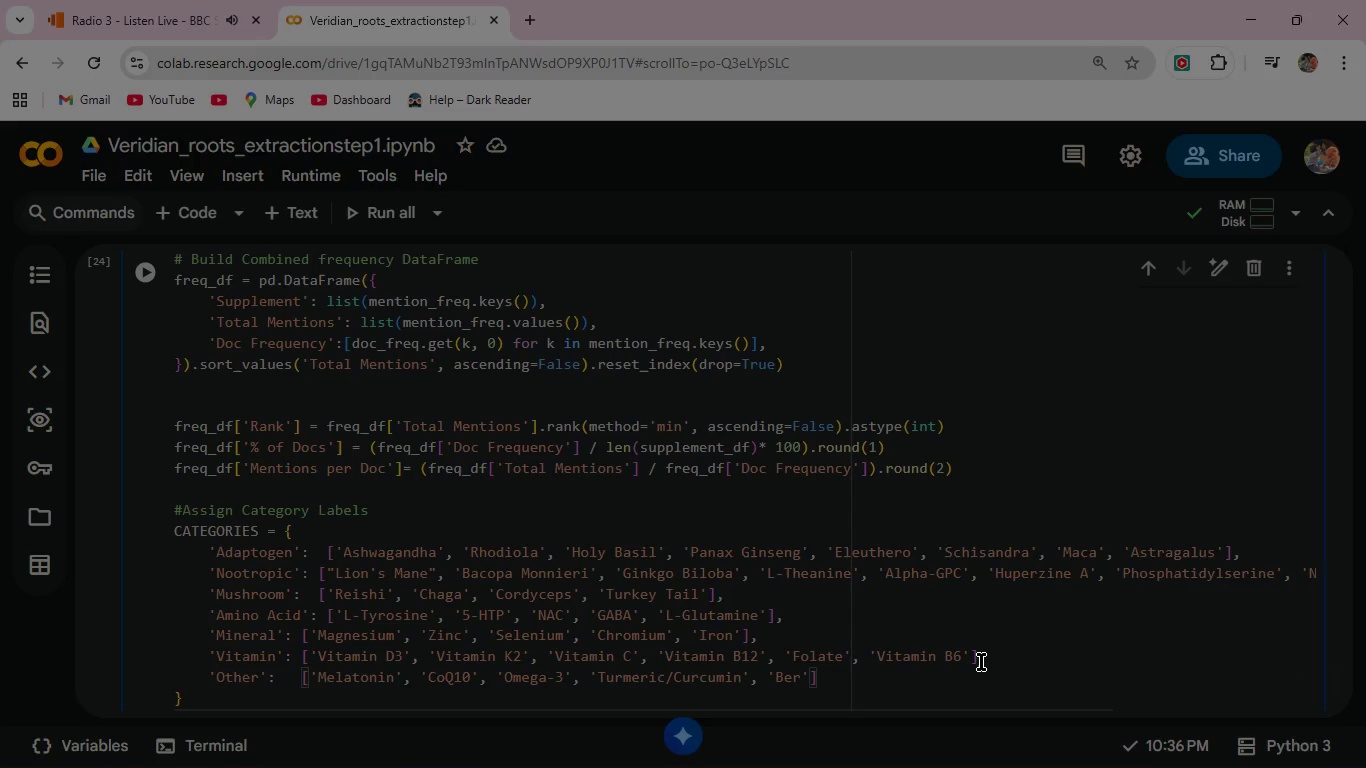 
type(berine)
 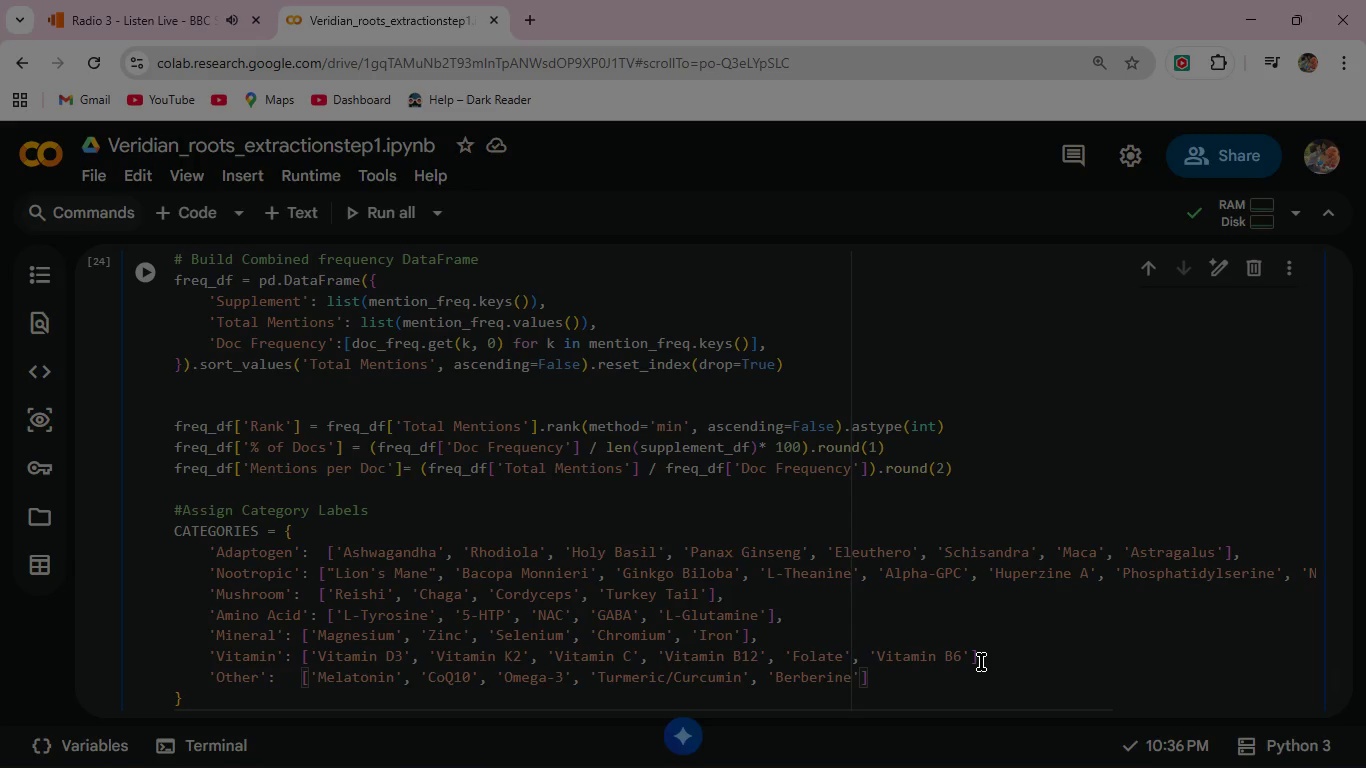 
wait(6.34)
 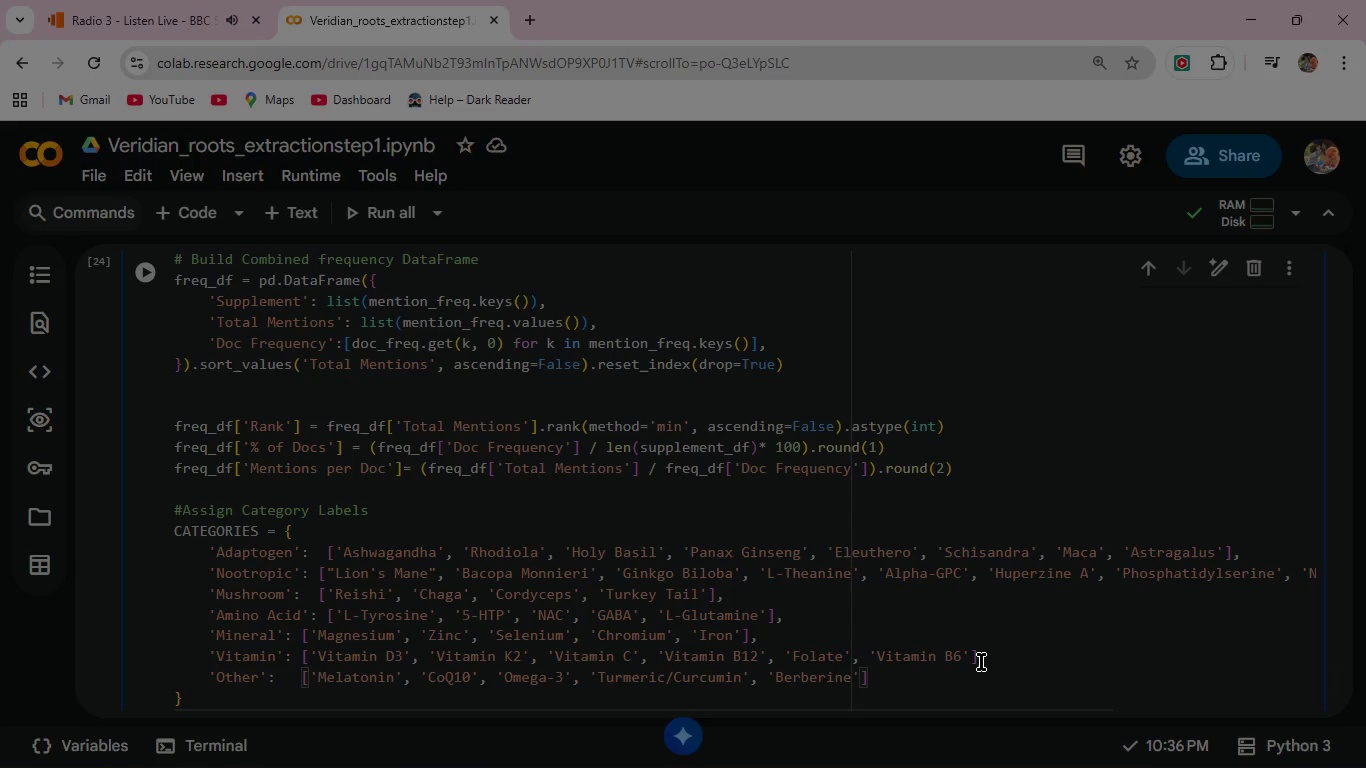 
key(ArrowRight)
 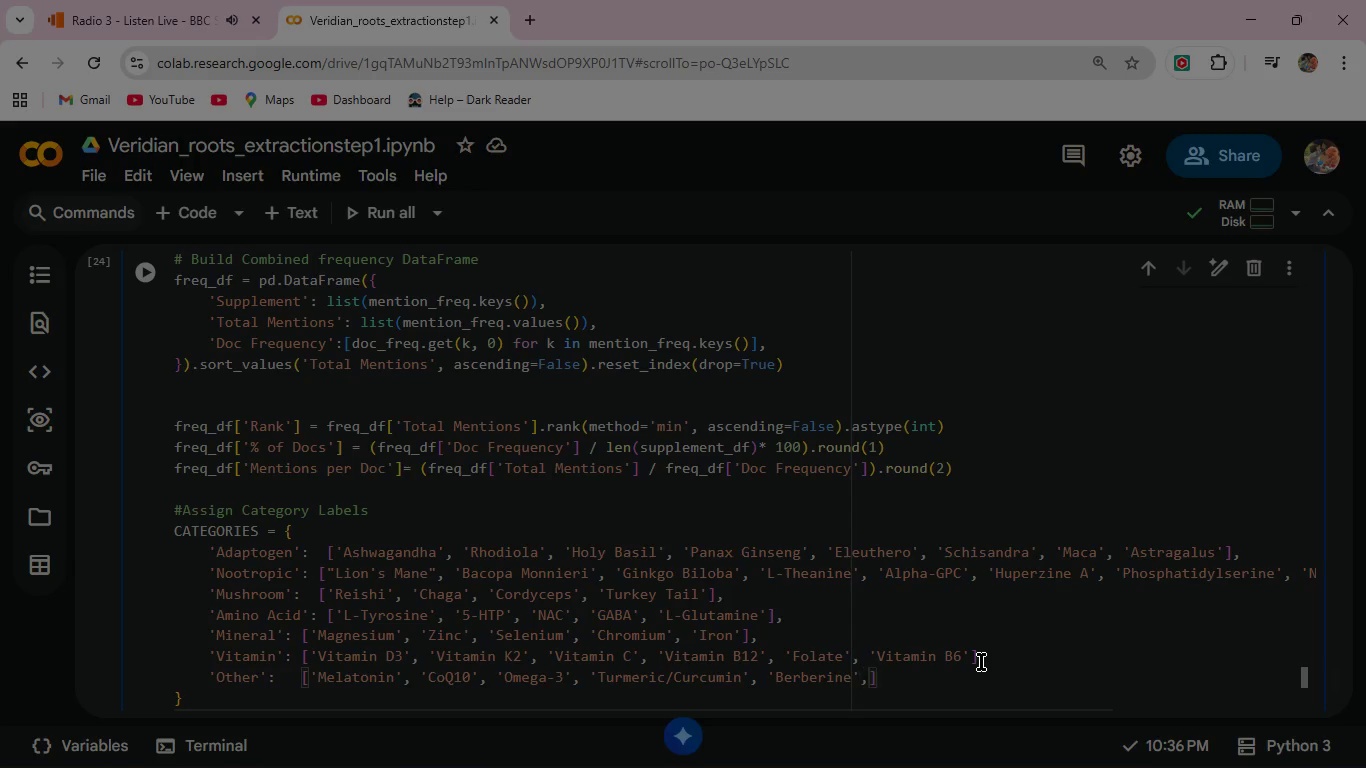 
type(,'Quercetin)
 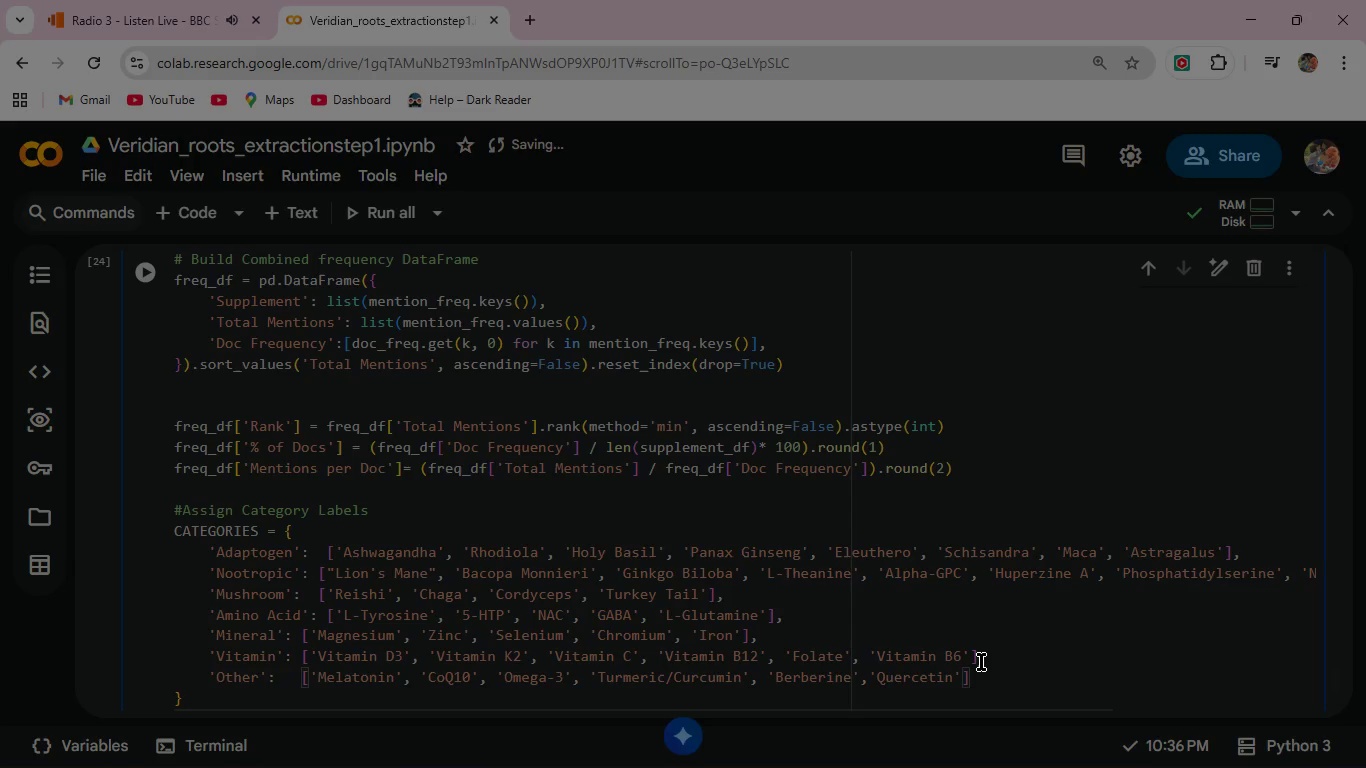 
key(ArrowRight)
 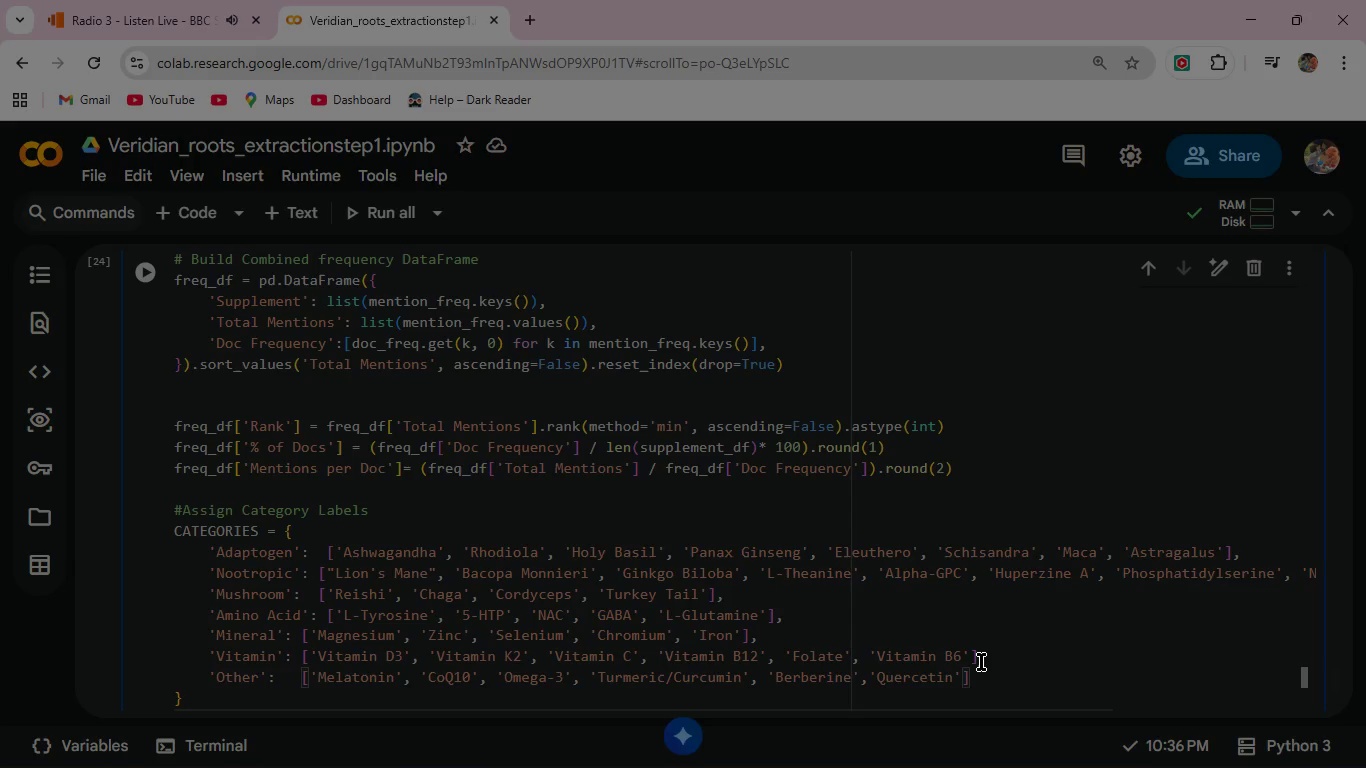 
key(Period)
 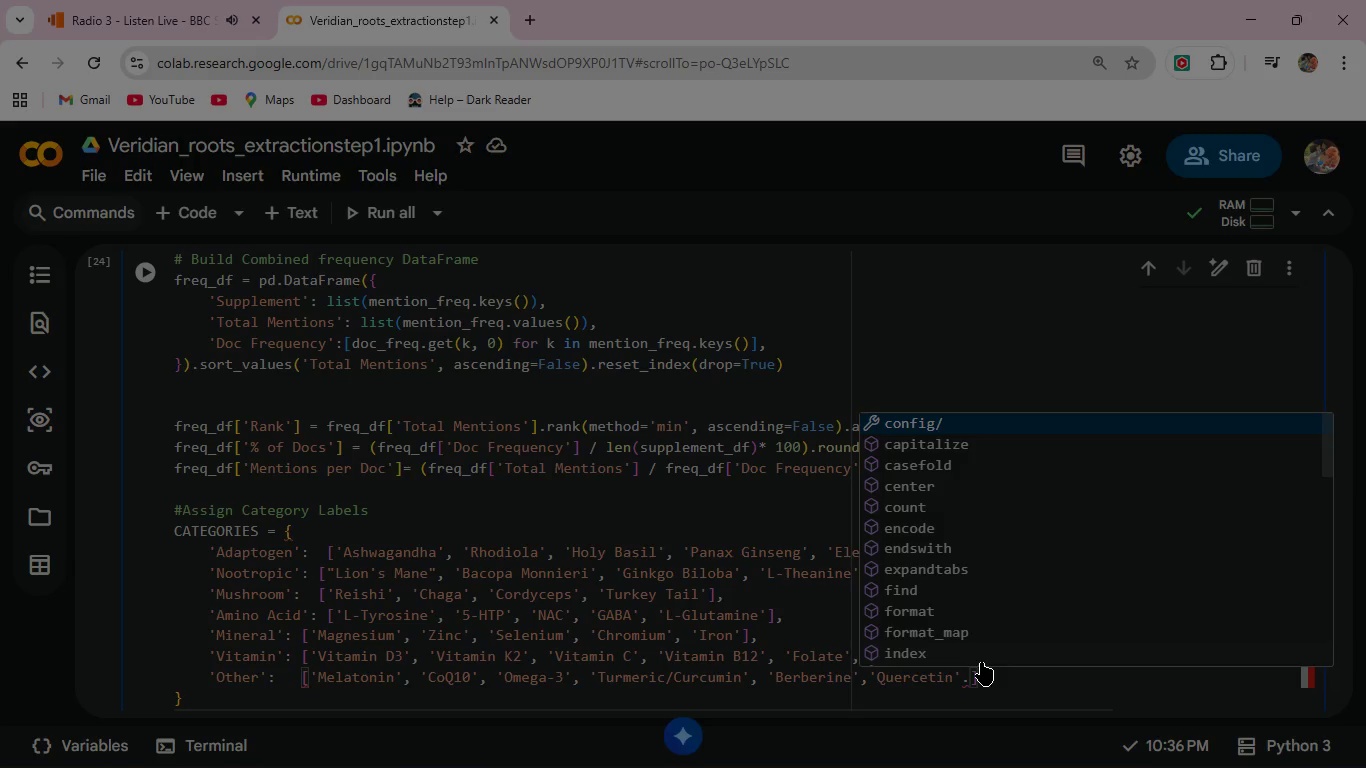 
key(Backspace)
 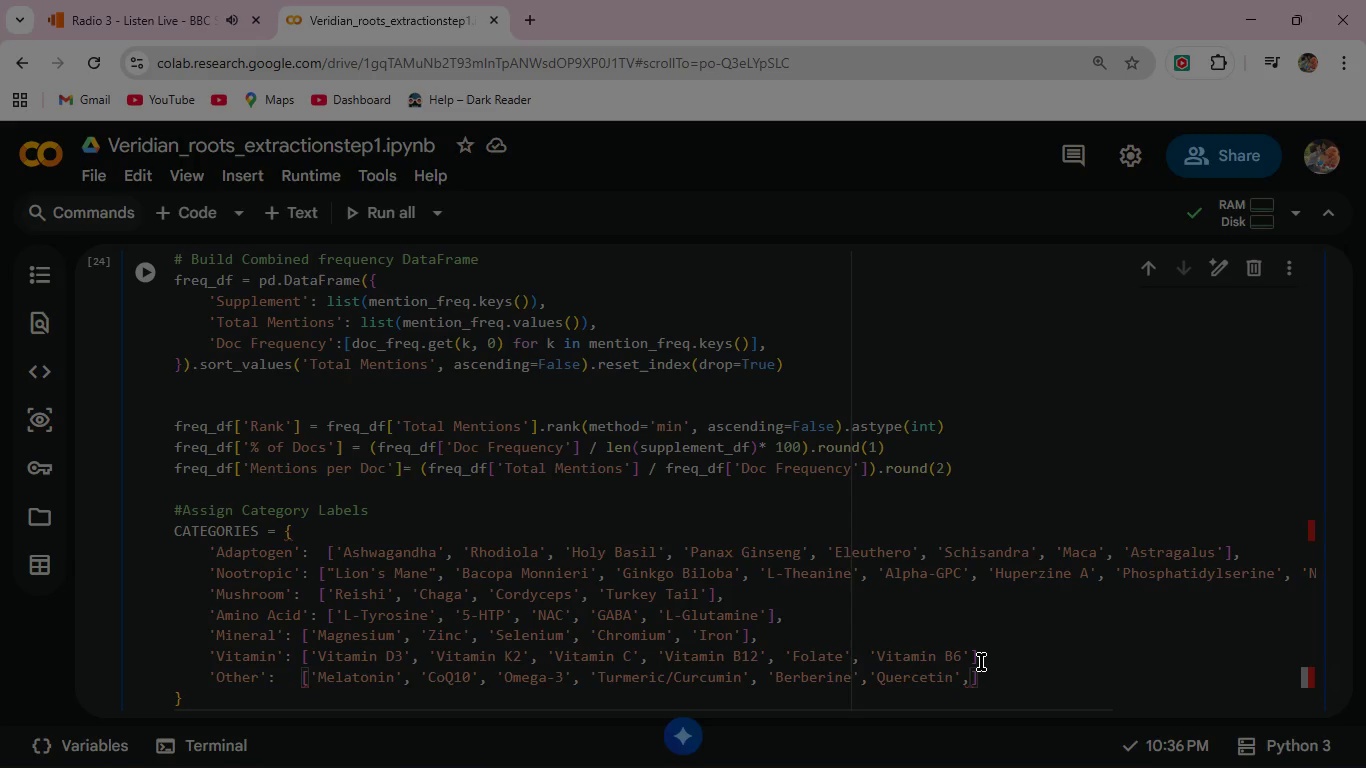 
key(Comma)
 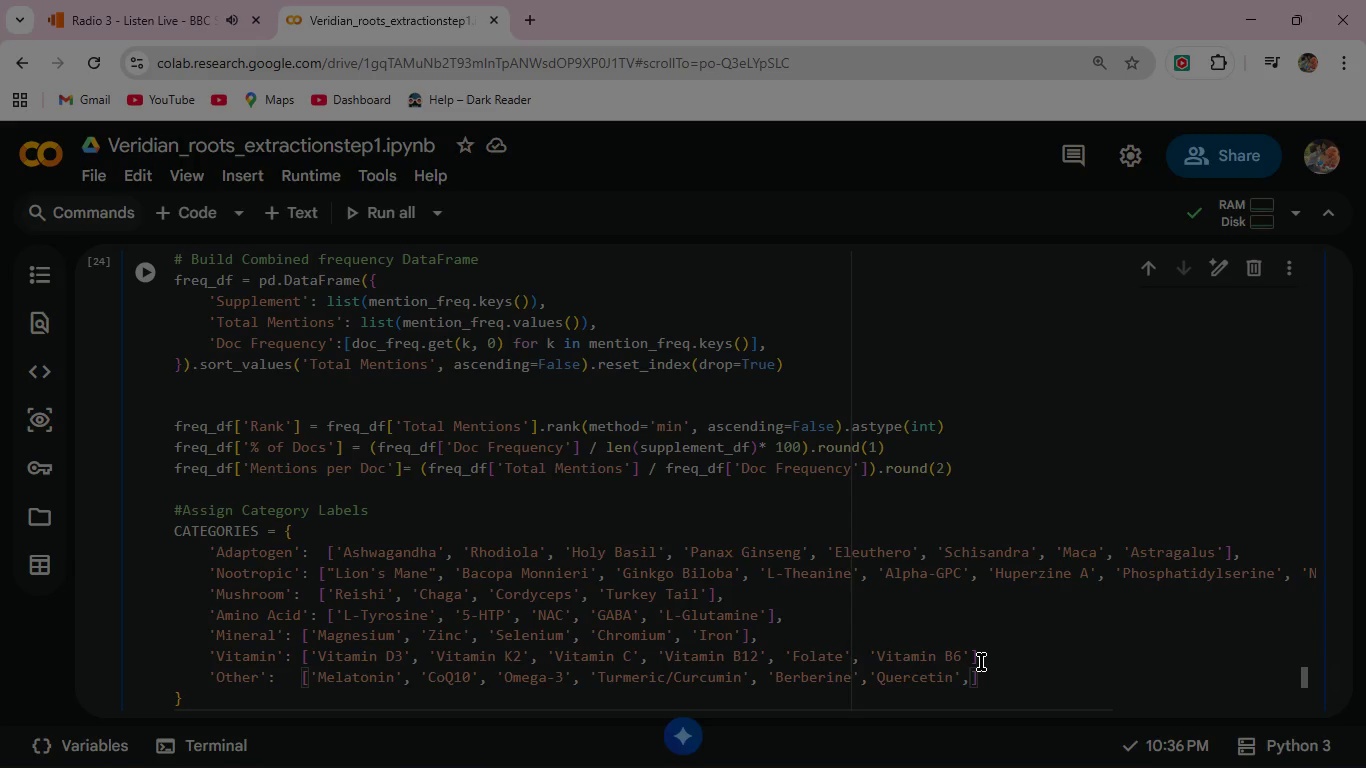 
key(Space)
 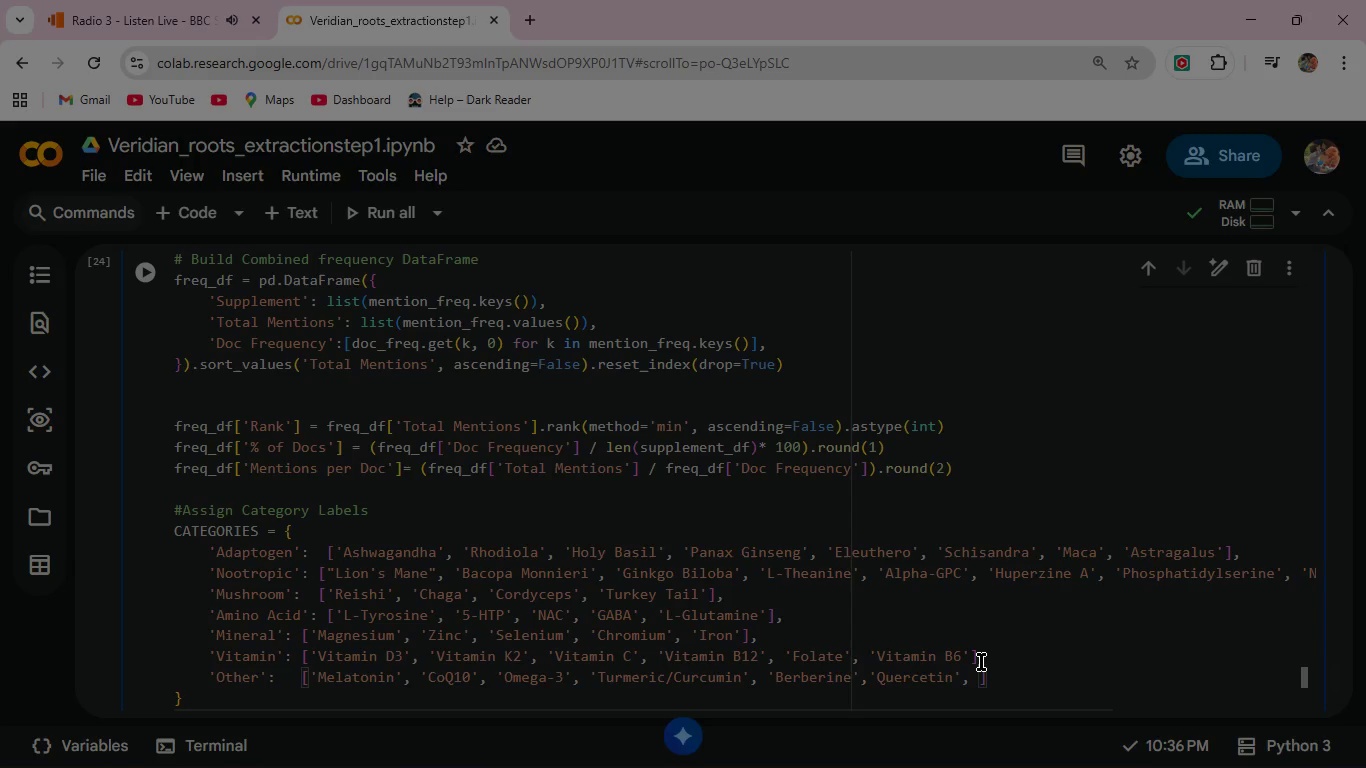 
scroll: coordinate [980, 555], scroll_direction: up, amount: 5.0
 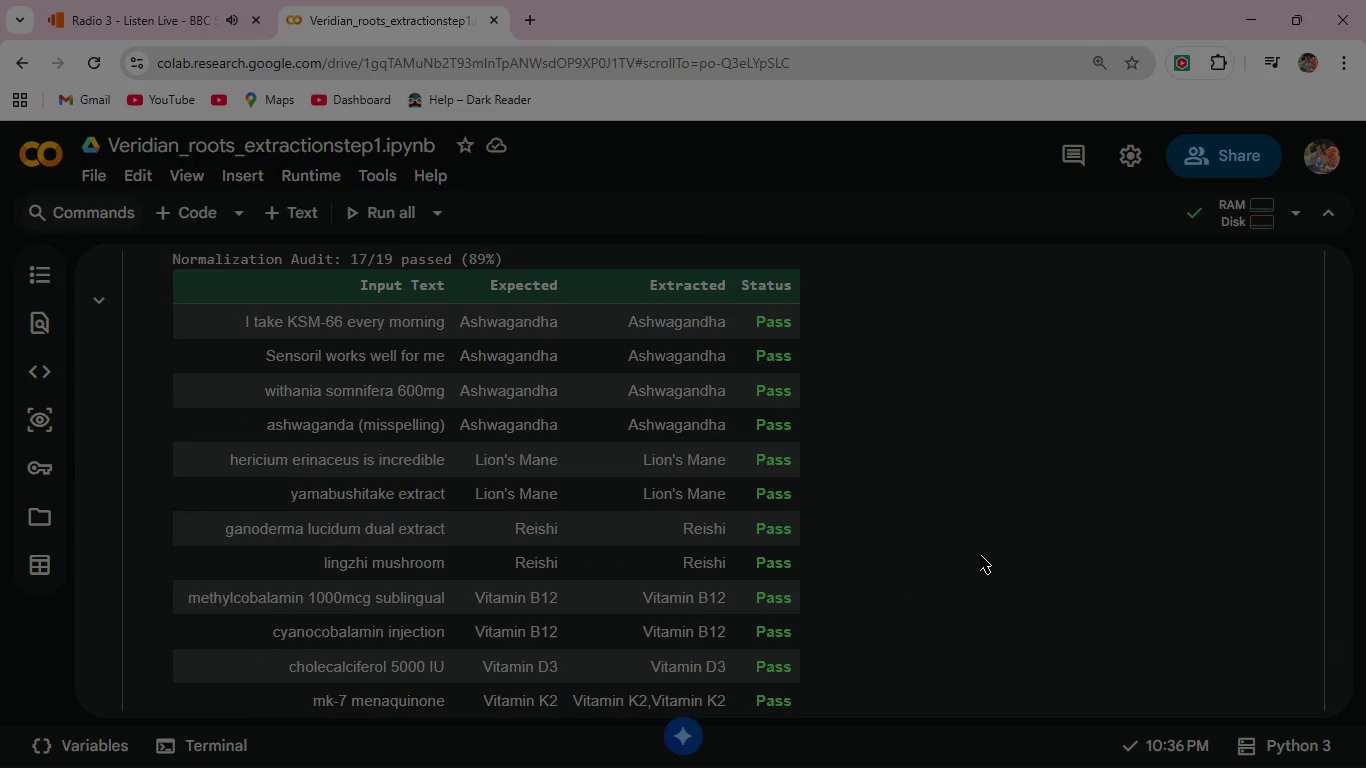 
scroll: coordinate [980, 555], scroll_direction: down, amount: 3.0
 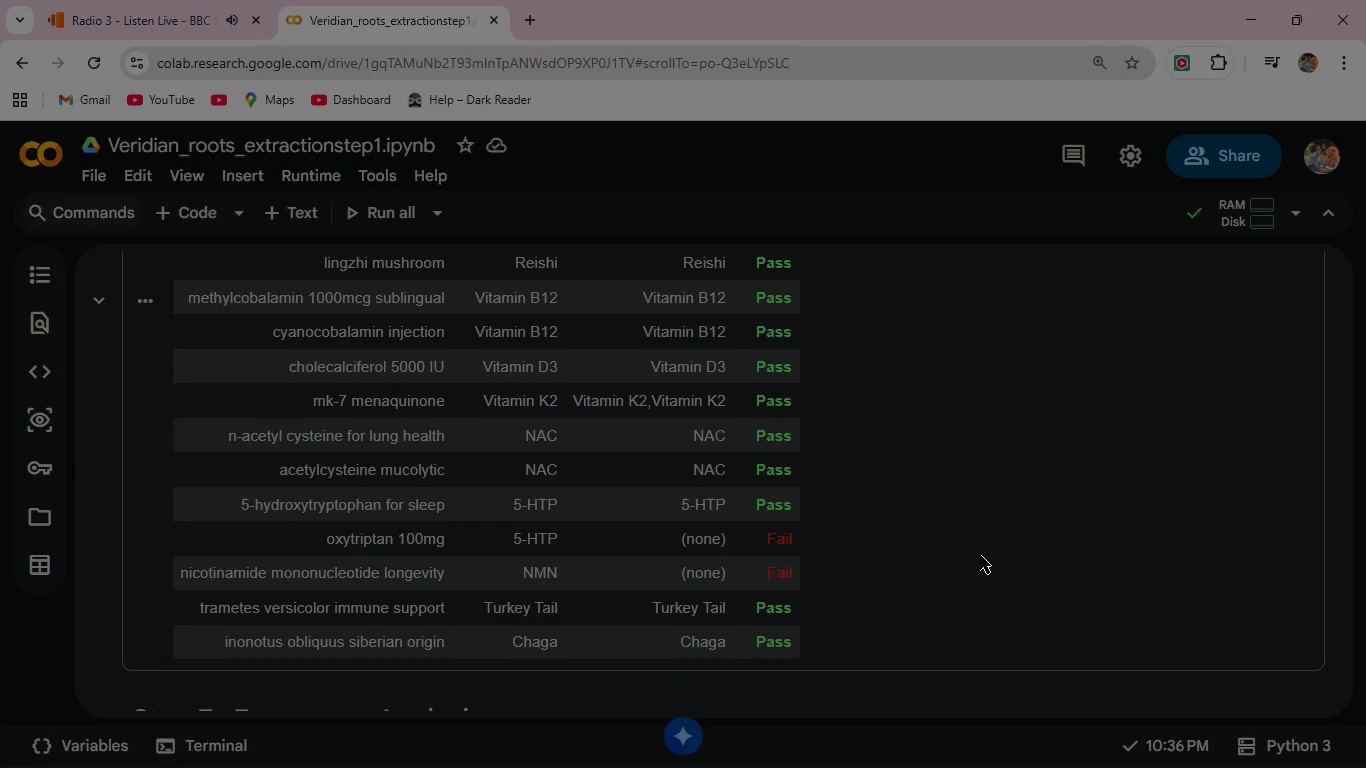 
scroll: coordinate [980, 555], scroll_direction: up, amount: 18.0
 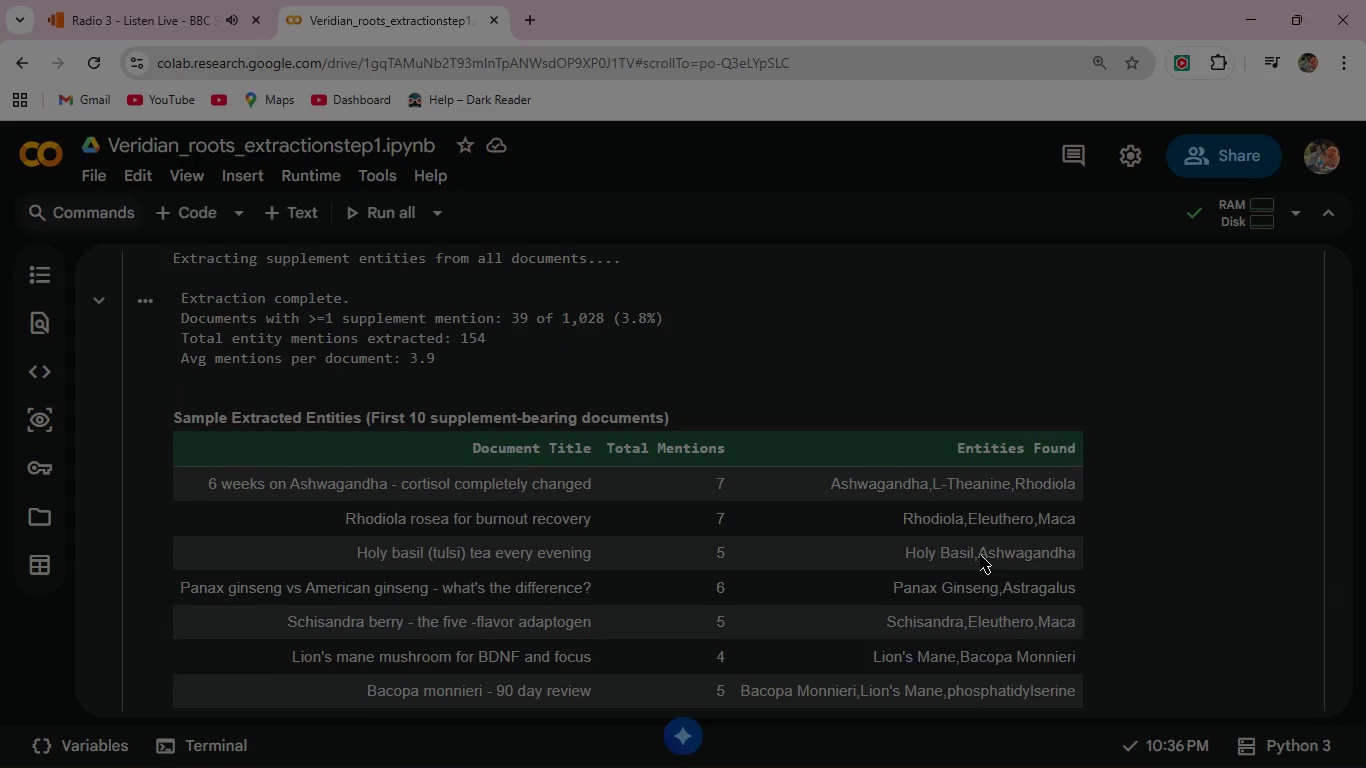 
scroll: coordinate [980, 555], scroll_direction: down, amount: 3.0
 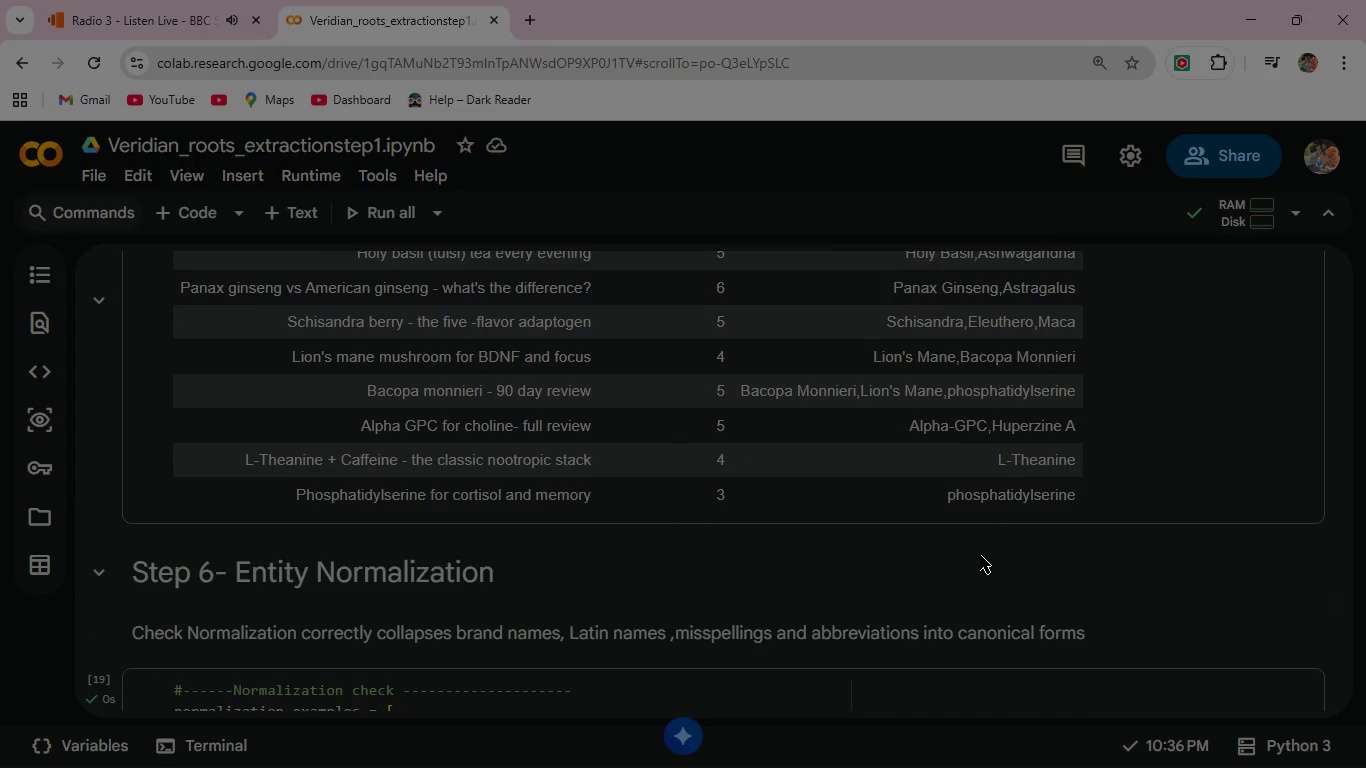 
scroll: coordinate [980, 555], scroll_direction: up, amount: 3.0
 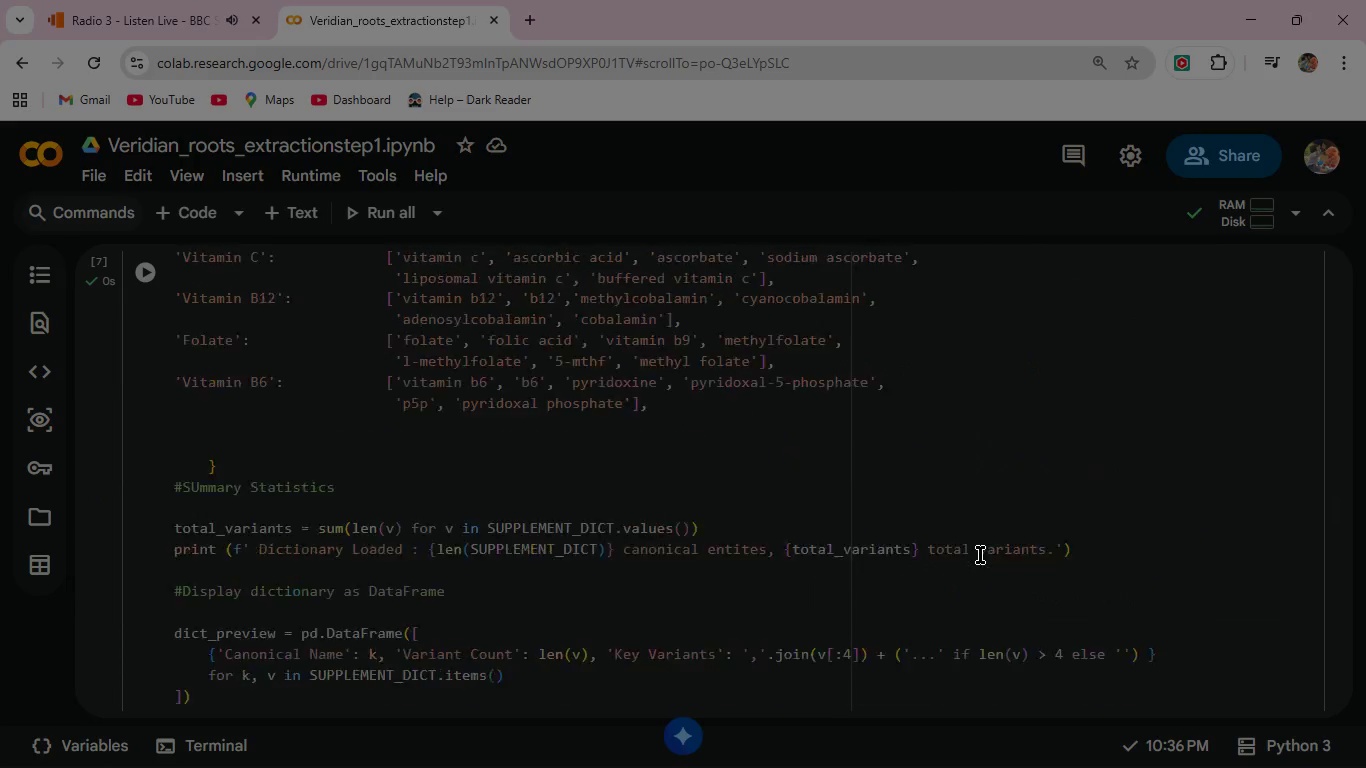 
scroll: coordinate [980, 555], scroll_direction: down, amount: 26.0
 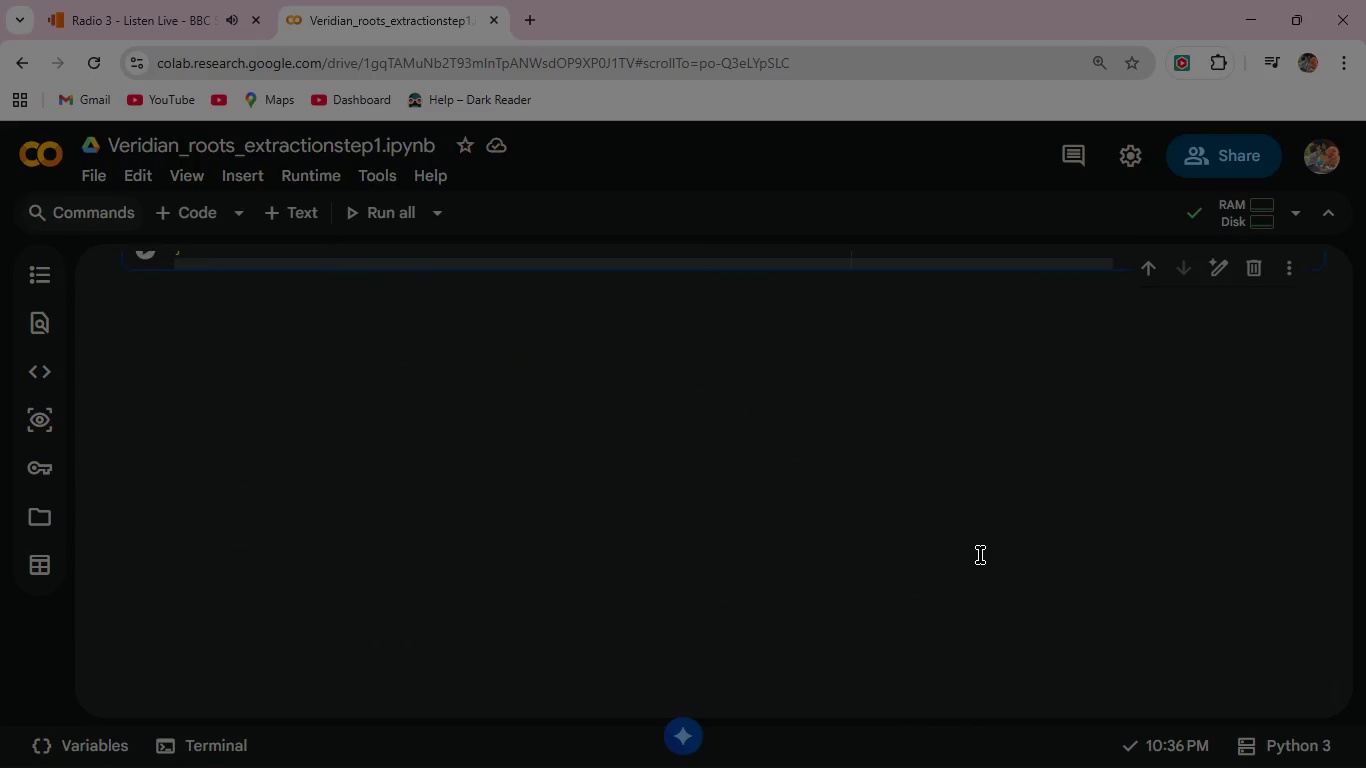 
left_click_drag(start_coordinate=[202, 528], to_coordinate=[1053, 515])
 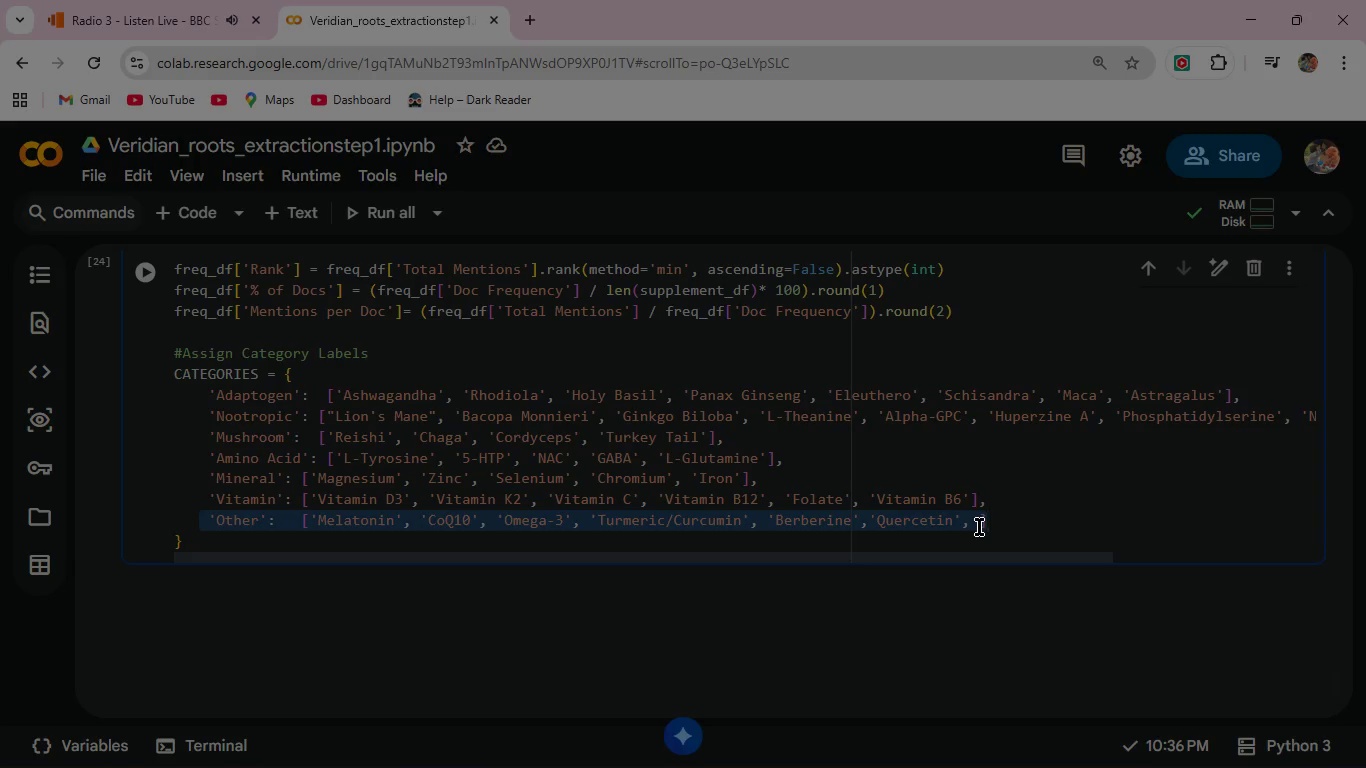 
left_click([979, 527])
 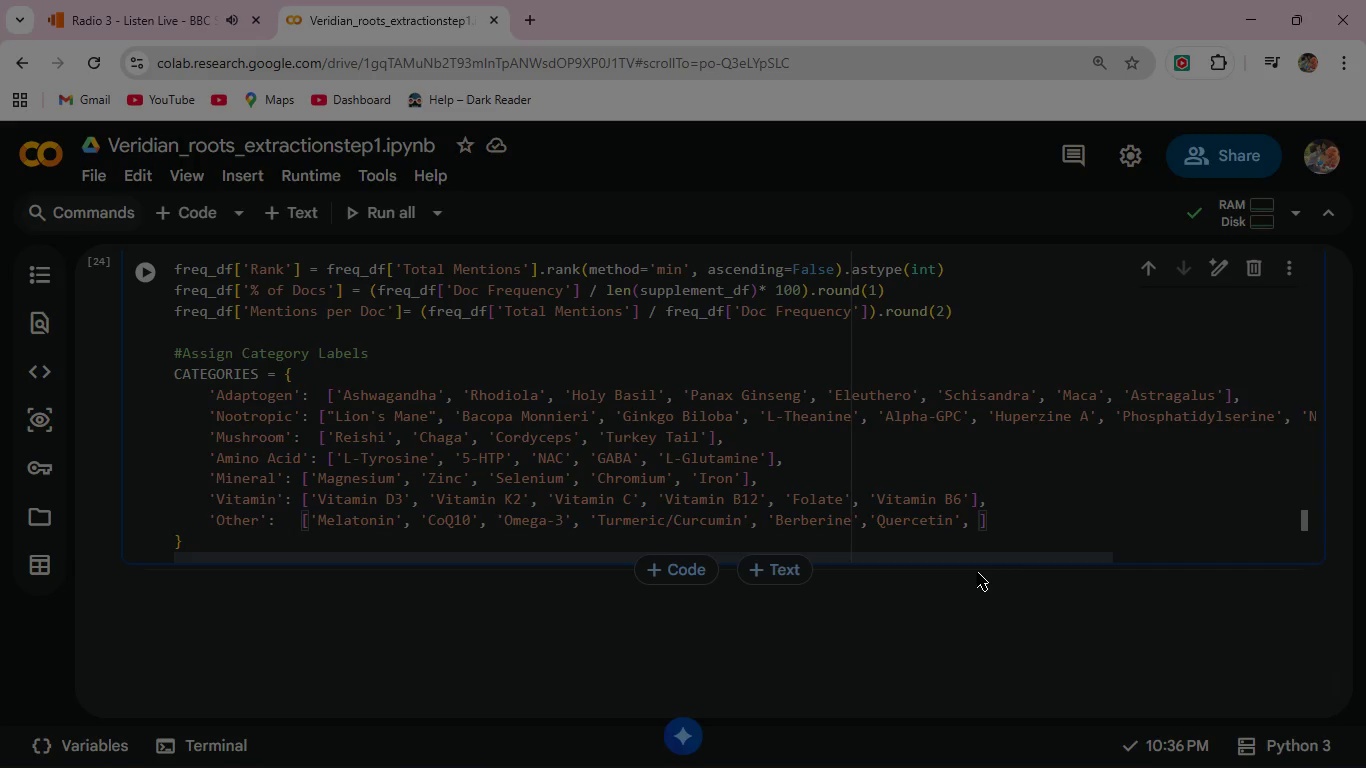 
key(Backspace)
 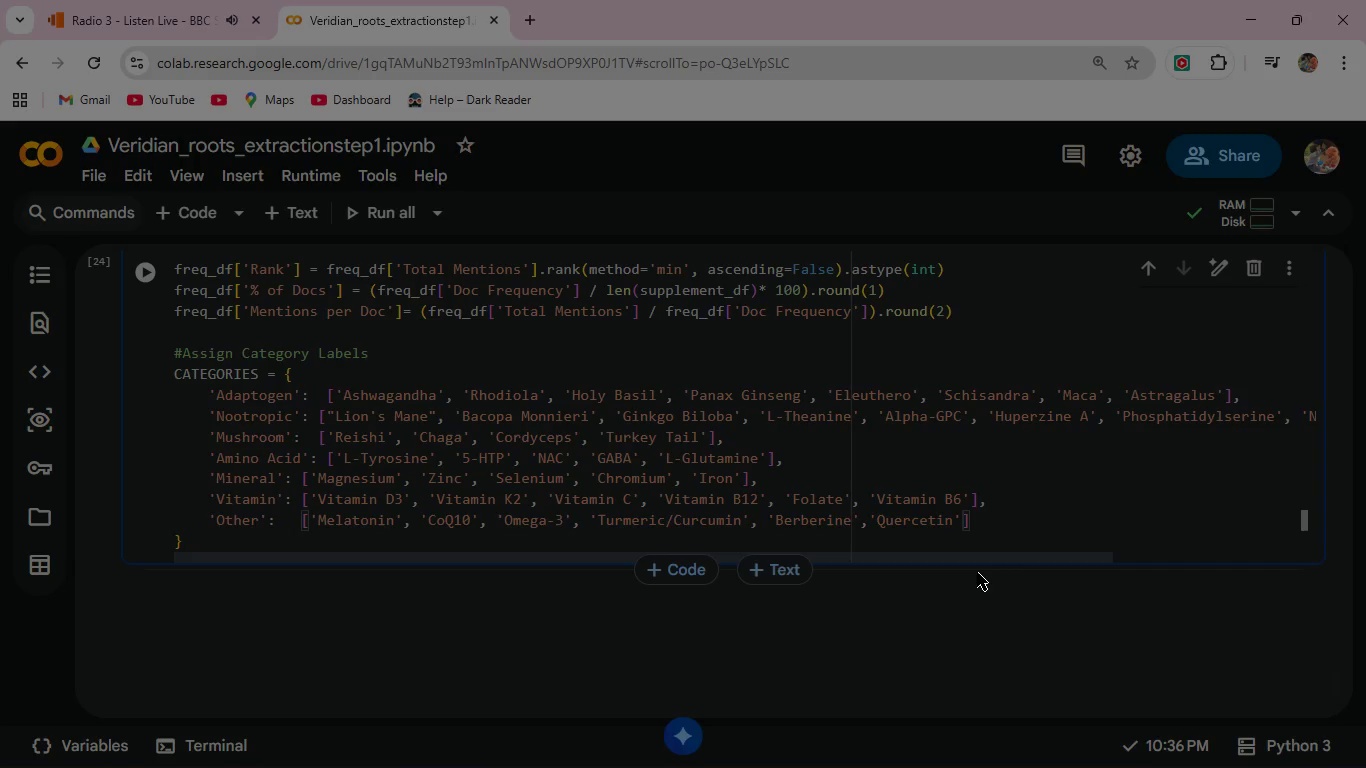 
key(Backspace)
 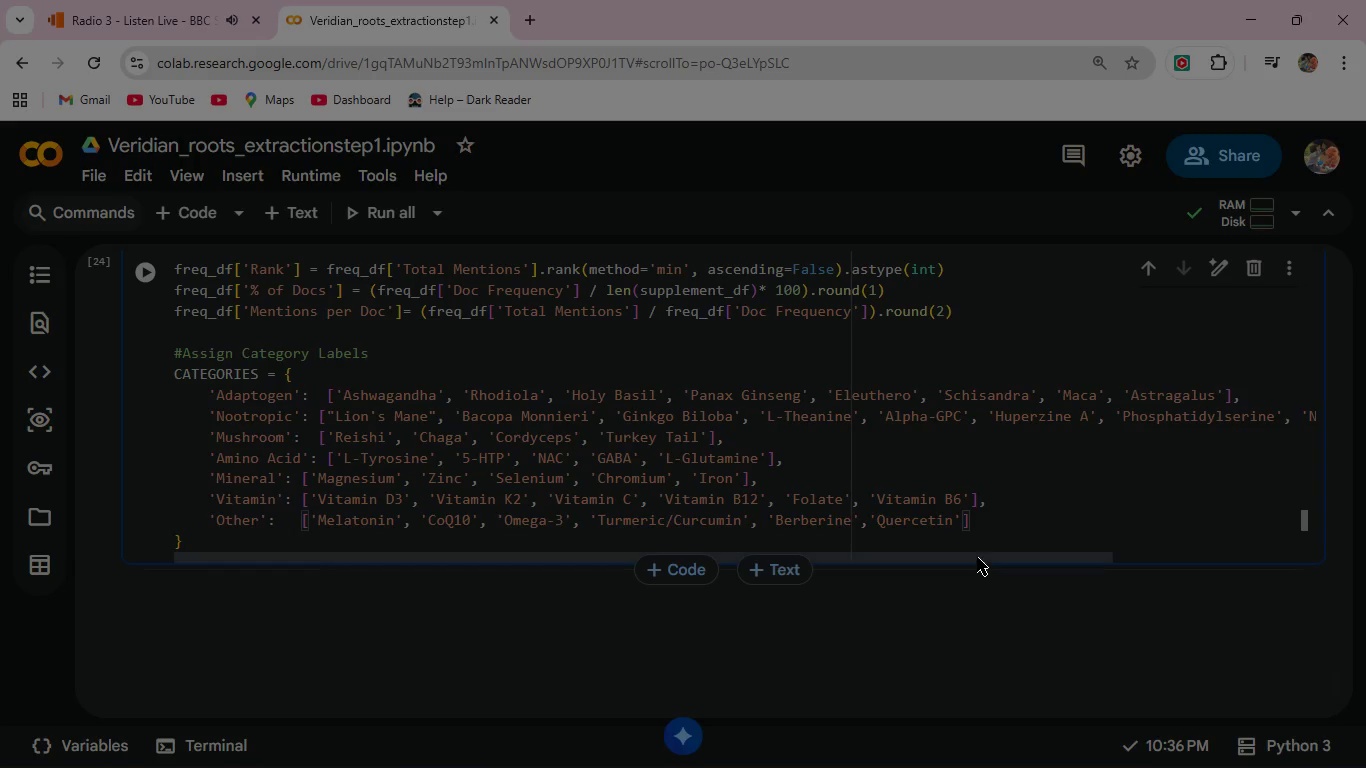 
left_click([978, 521])
 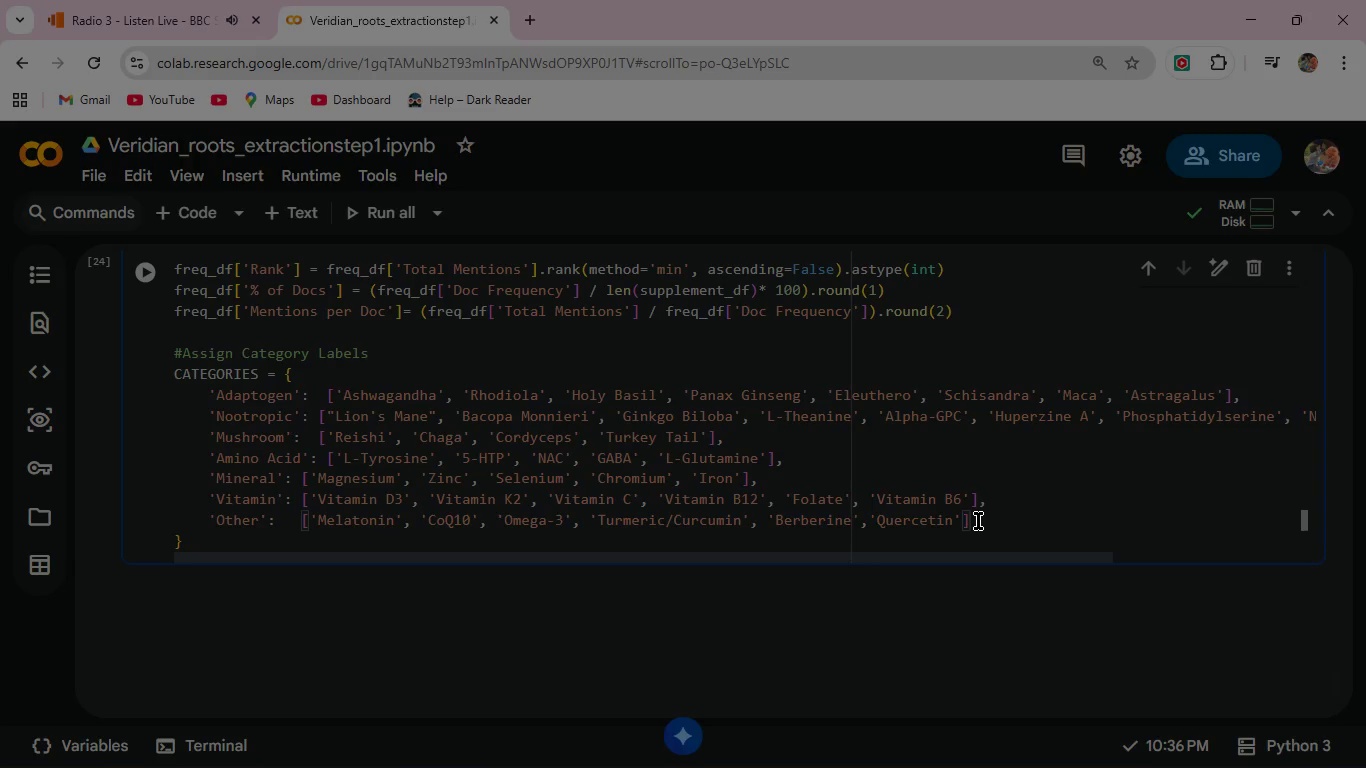 
key(Comma)
 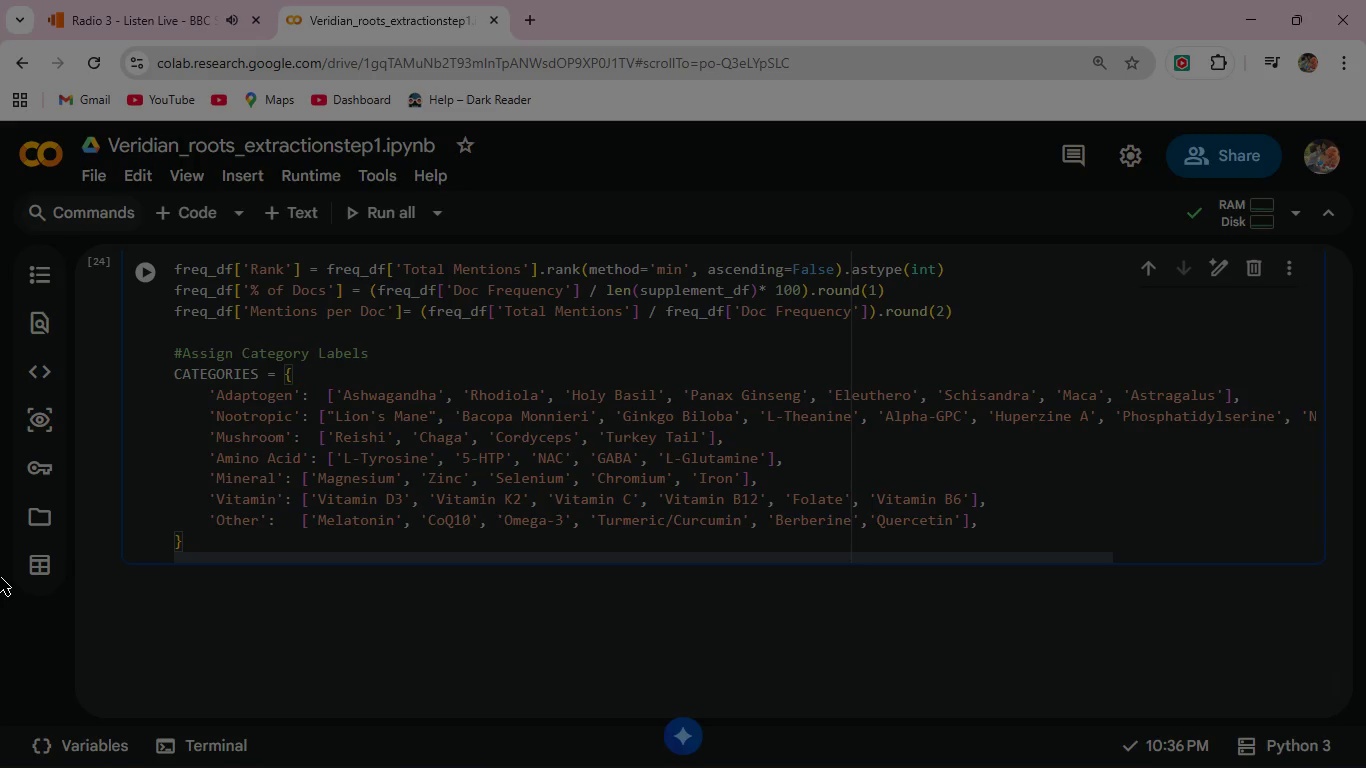 
left_click([198, 543])
 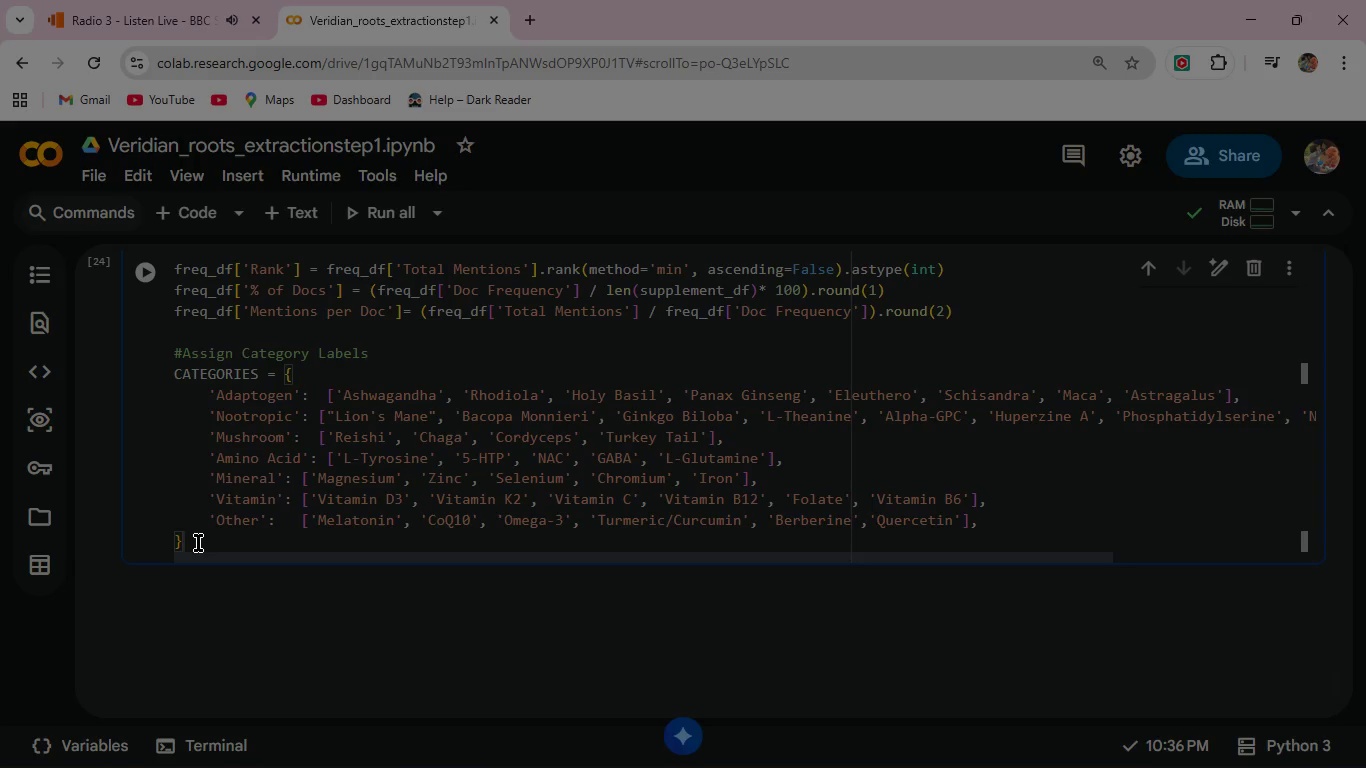 
key(Enter)
 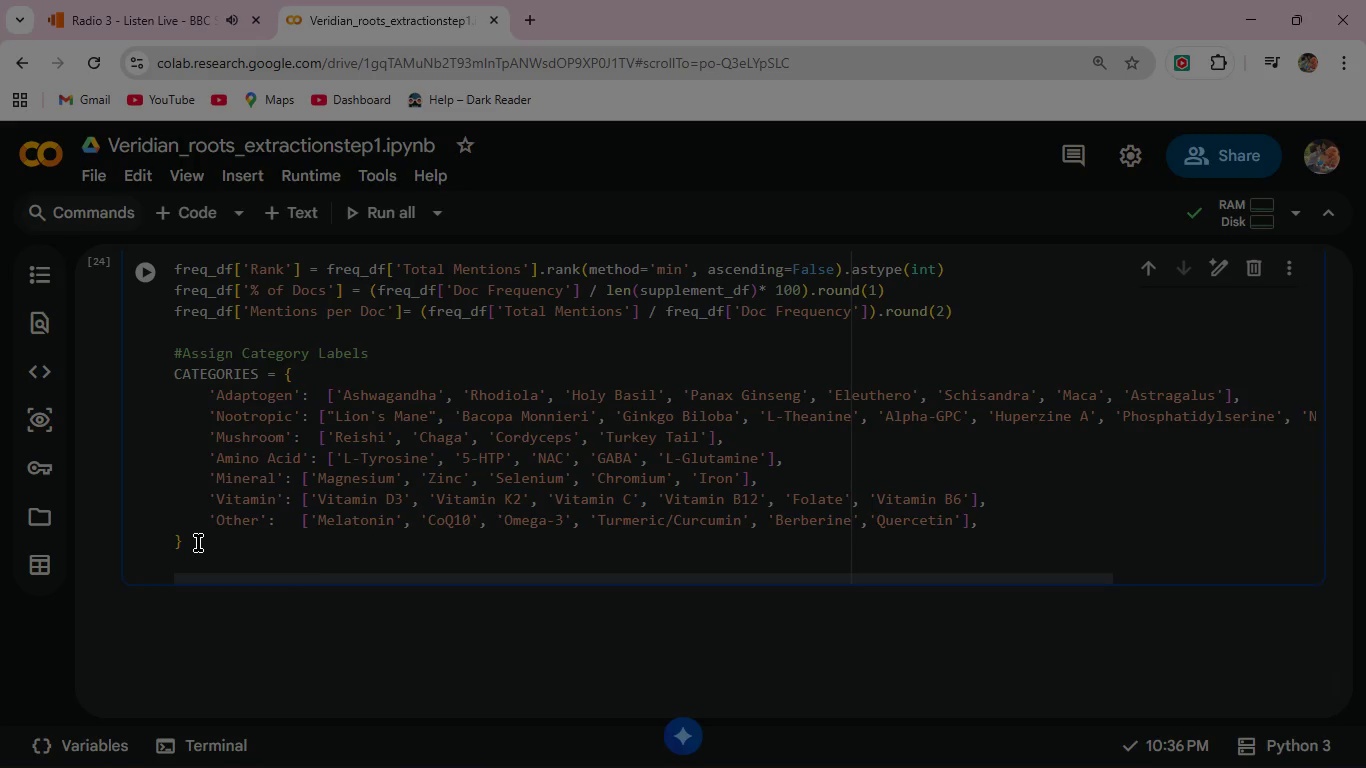 
key(Enter)
 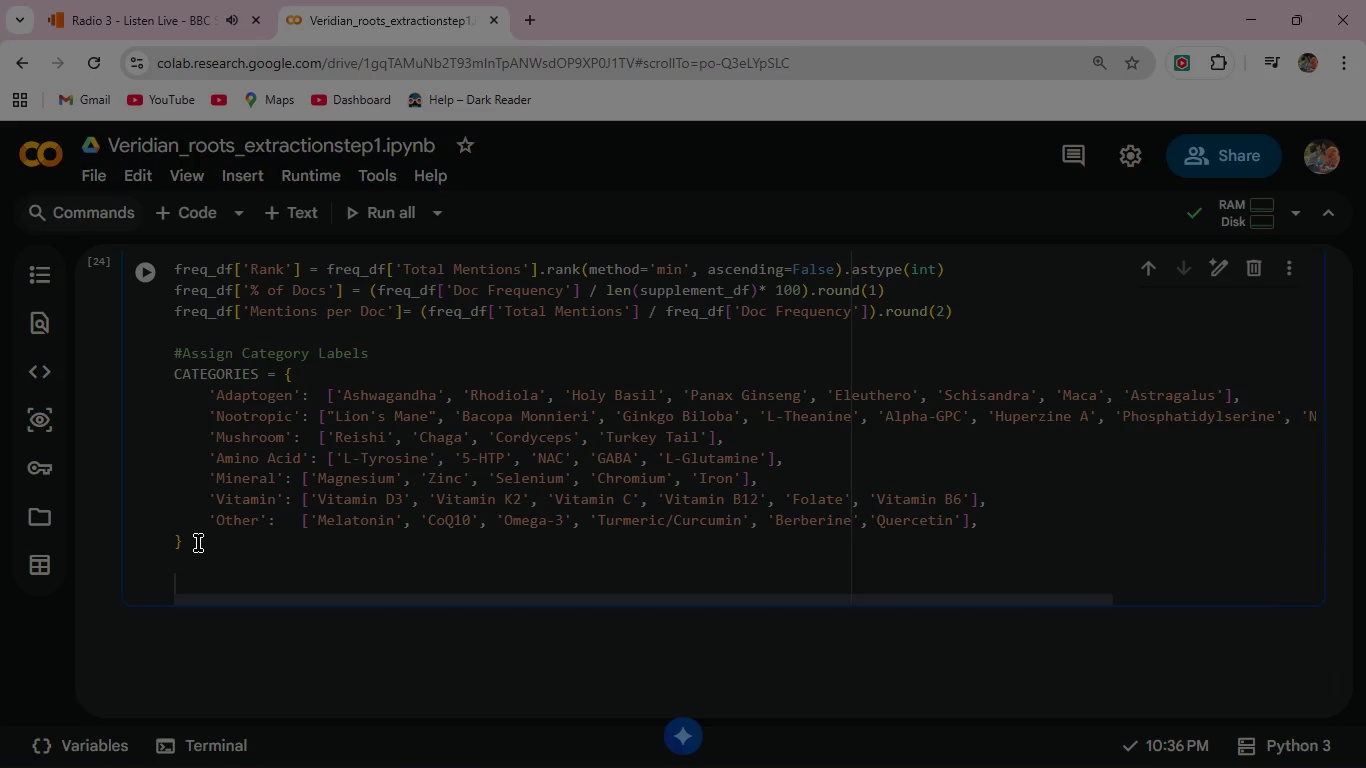 
type(ENTITY)
 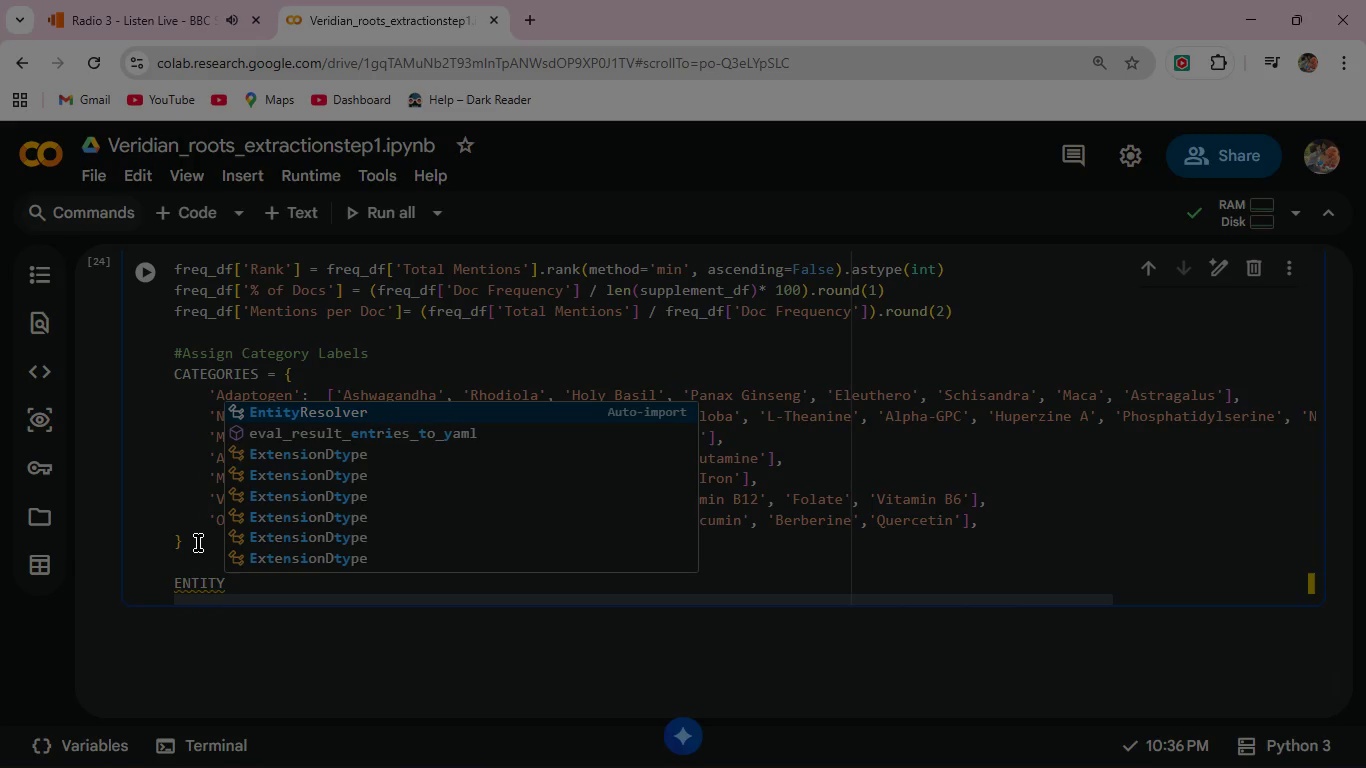 
type(_TO_CAT = {e: cat for cat, entit)
 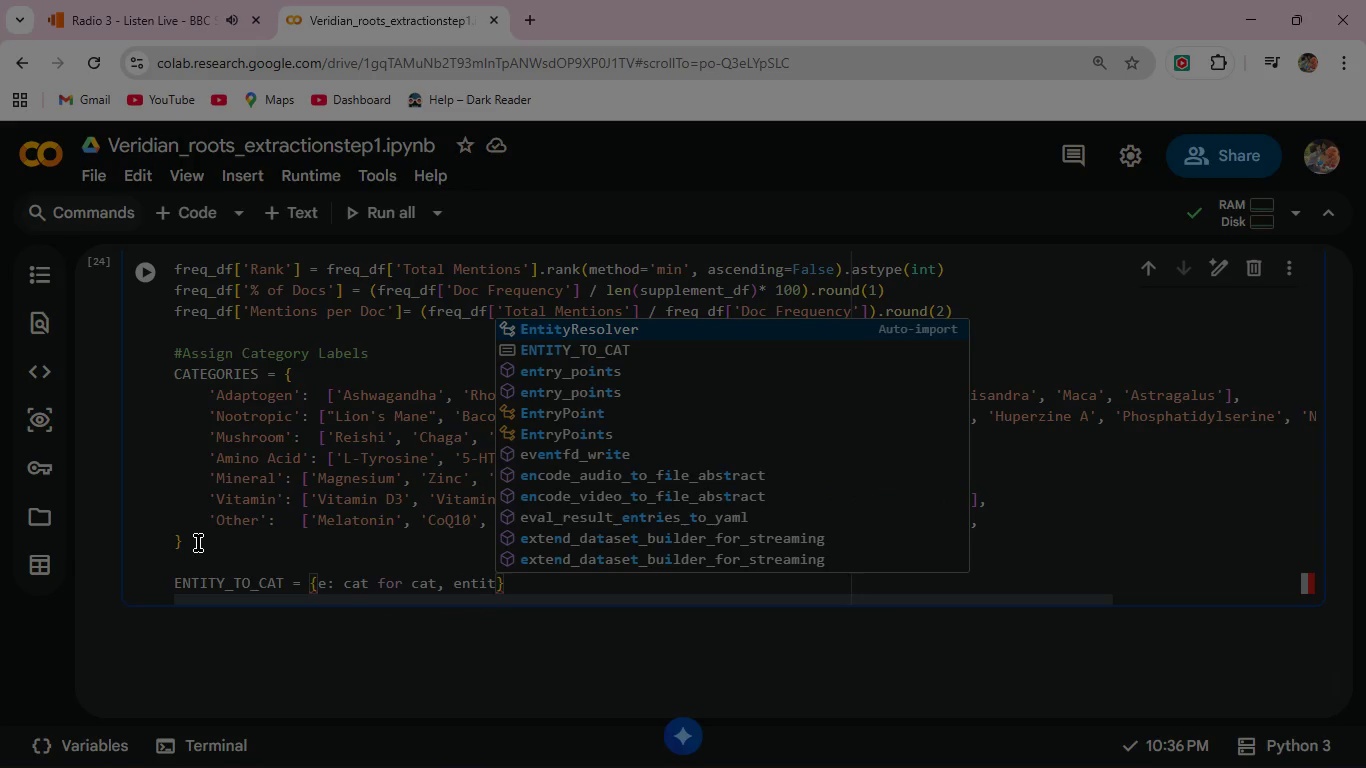 
wait(9.14)
 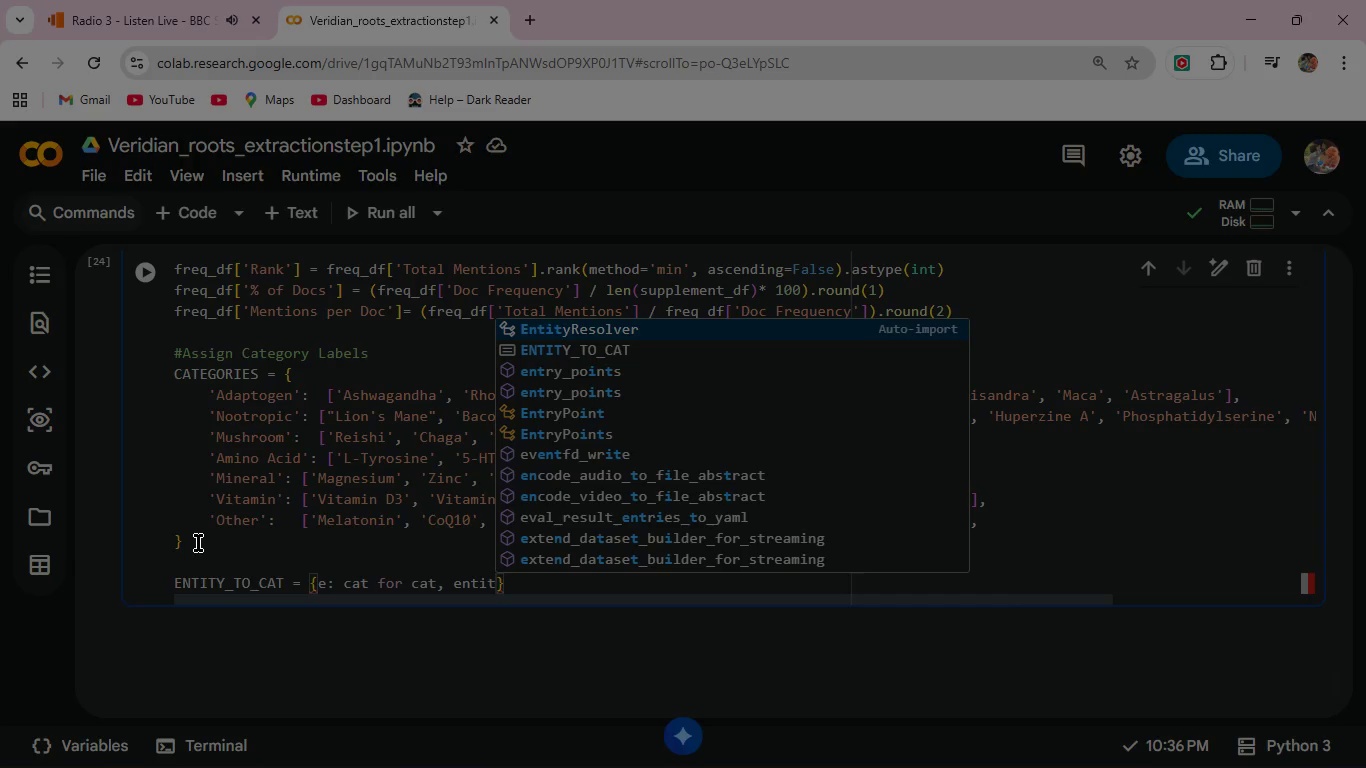 
type(ies in CAT)
 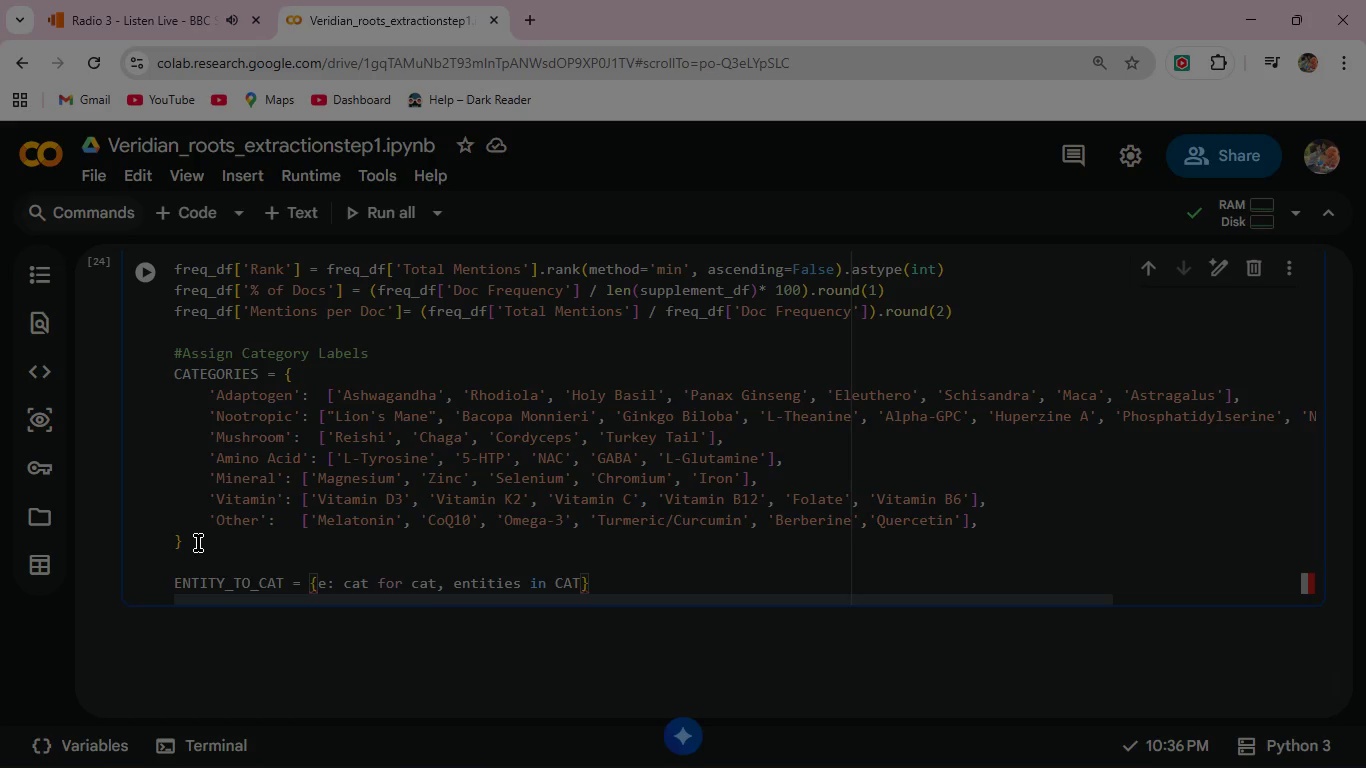 
key(Enter)
 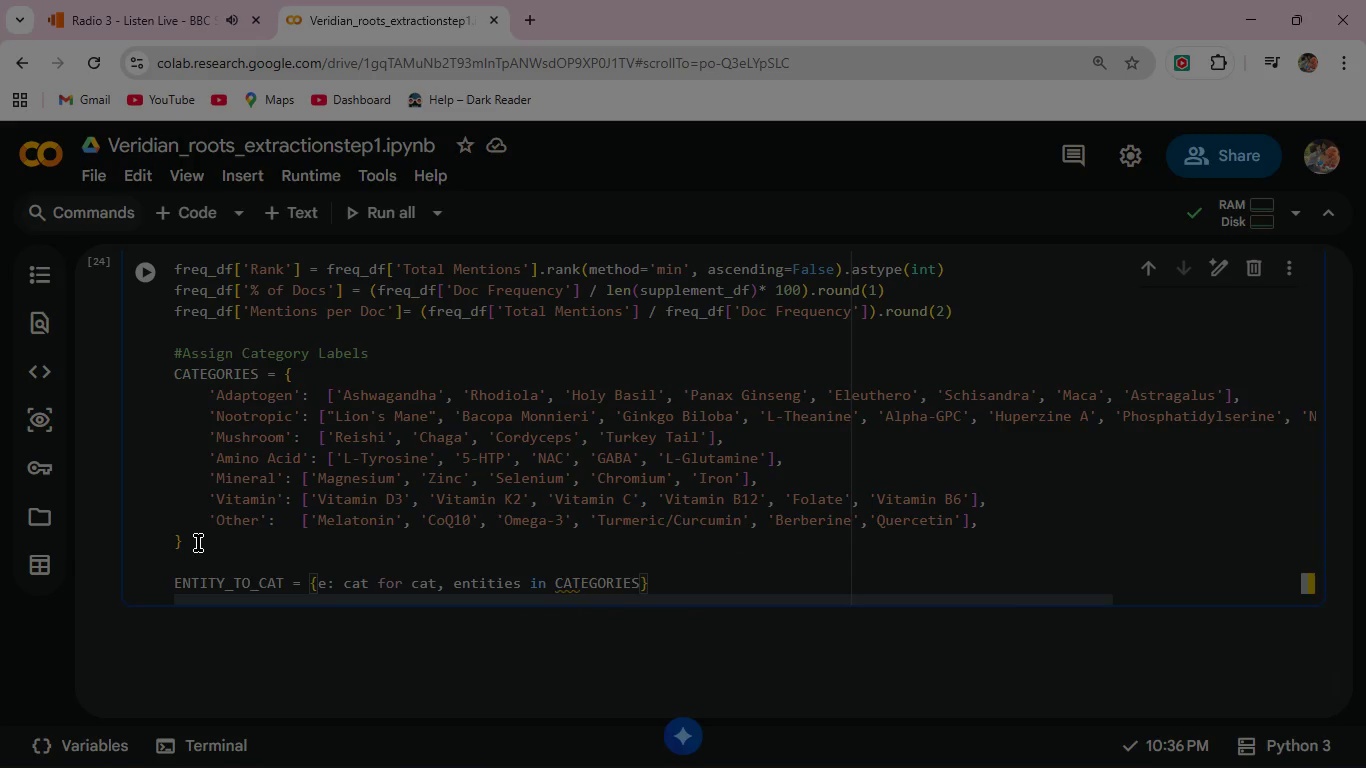 
type(.items()
 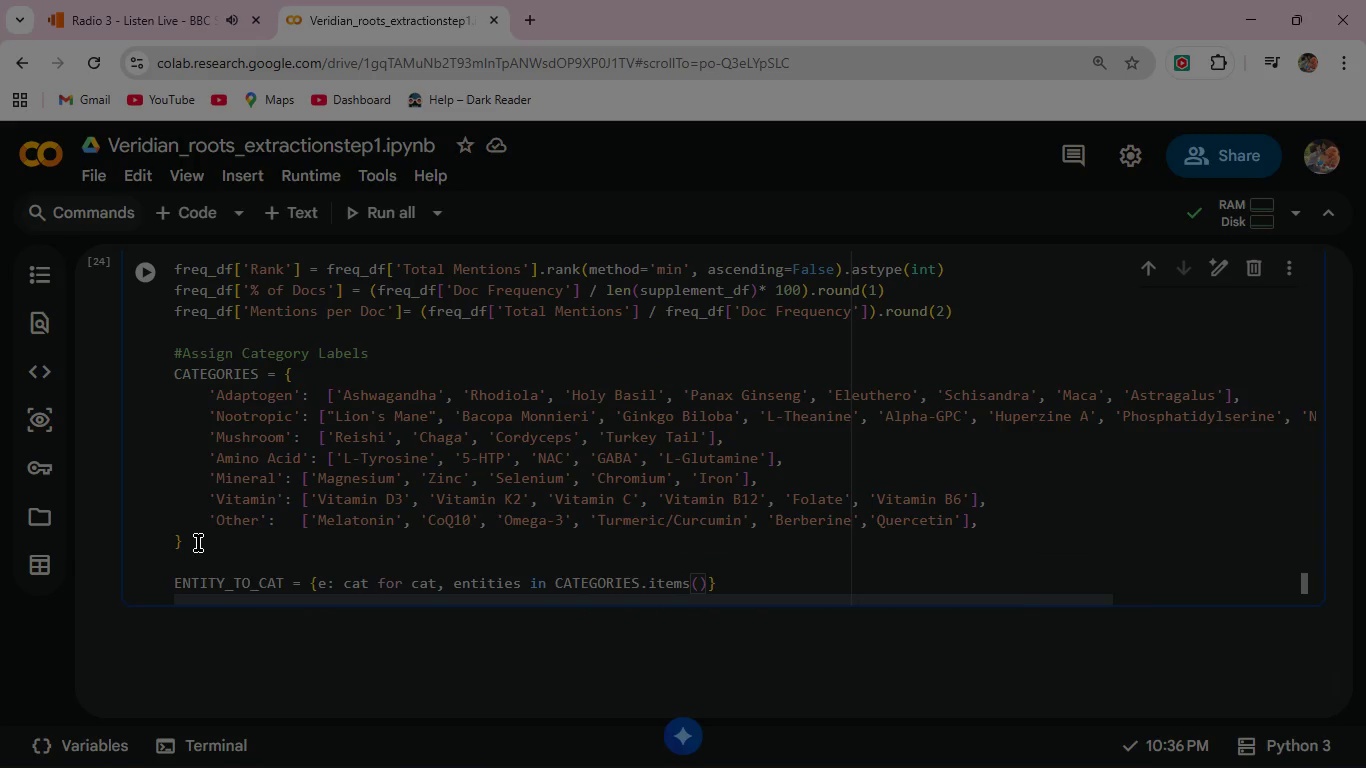 
key(ArrowRight)
 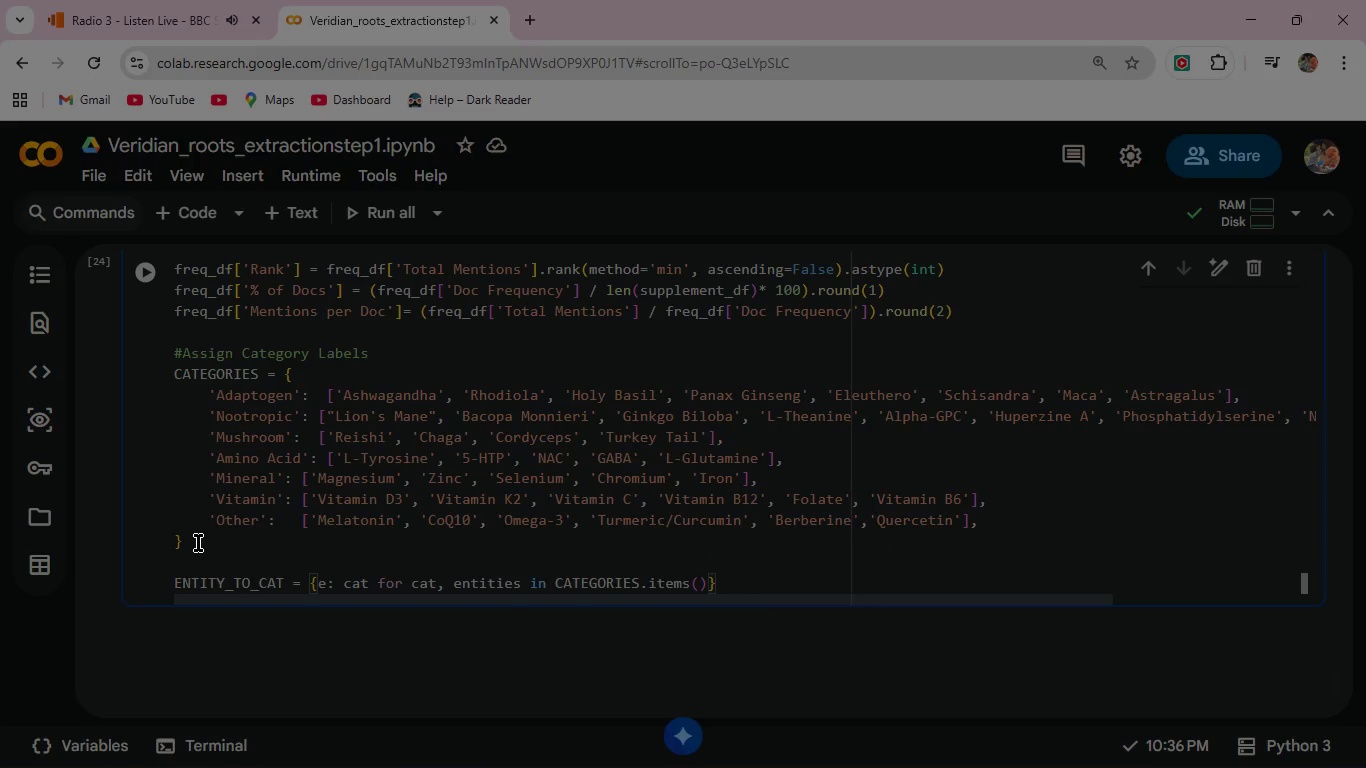 
type( for e i )
key(Backspace)
type(n enti)
 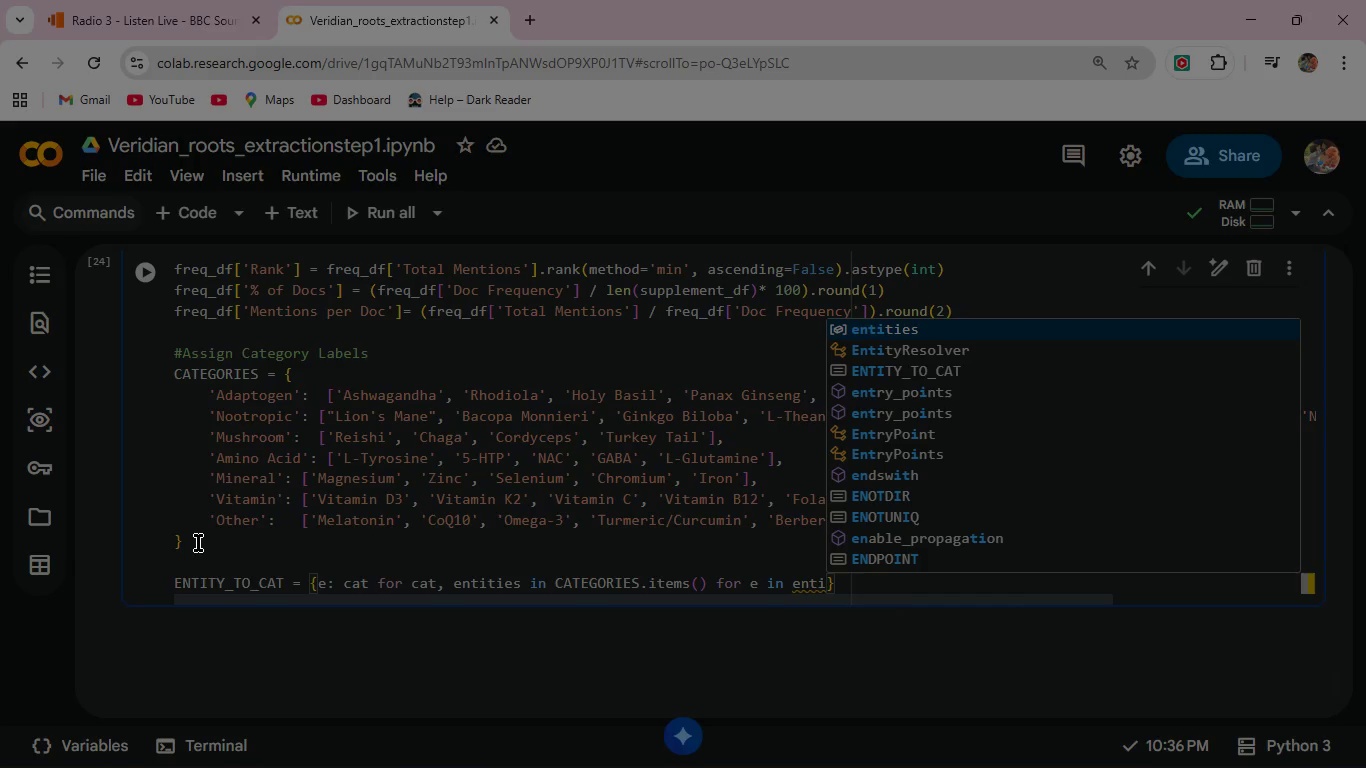 
key(Enter)
 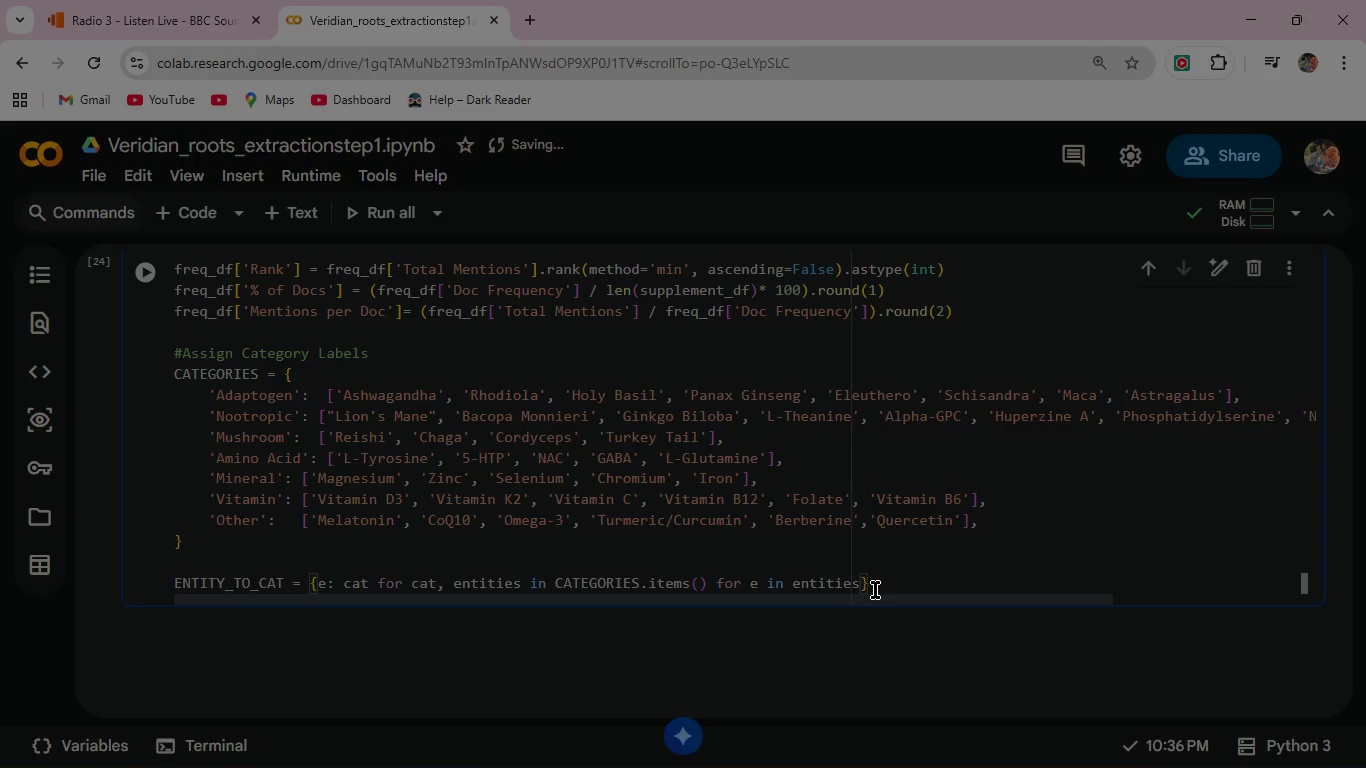 
left_click([906, 585])
 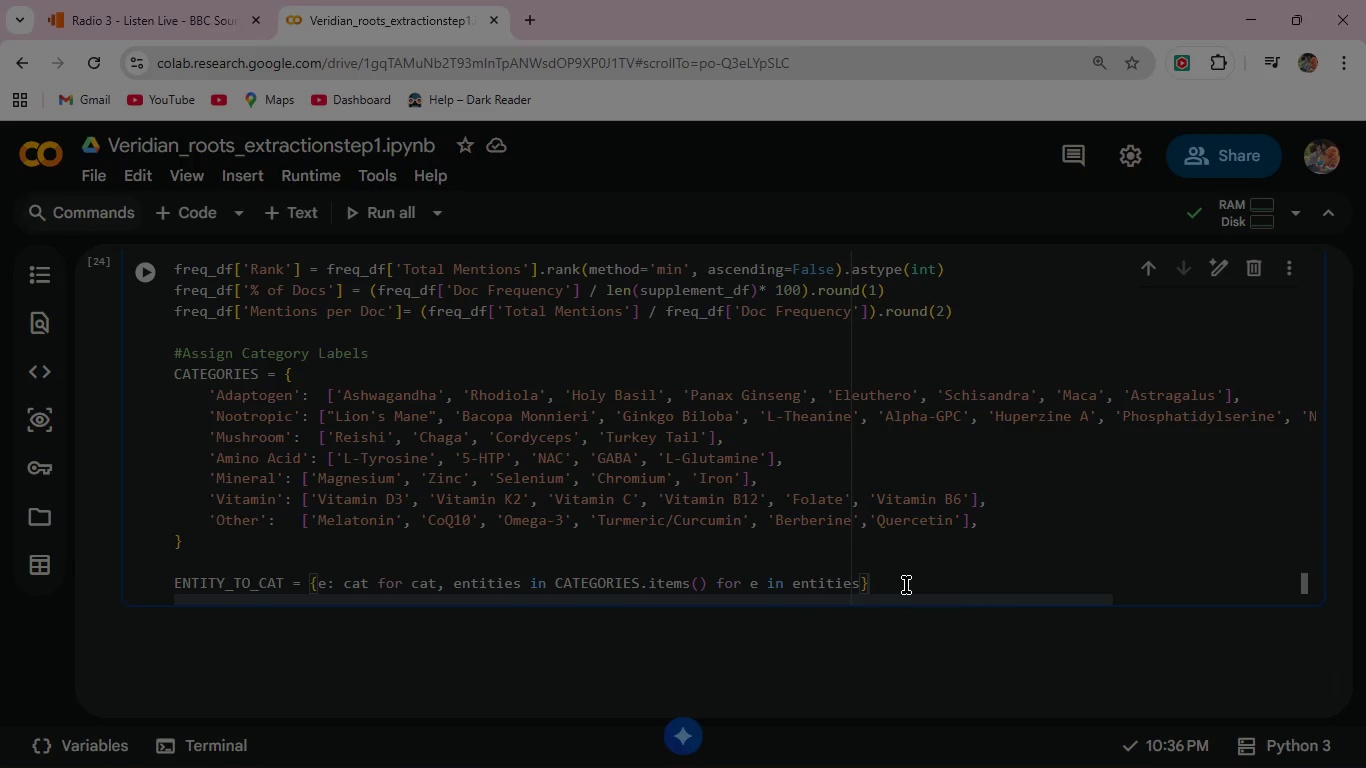 
key(Enter)
 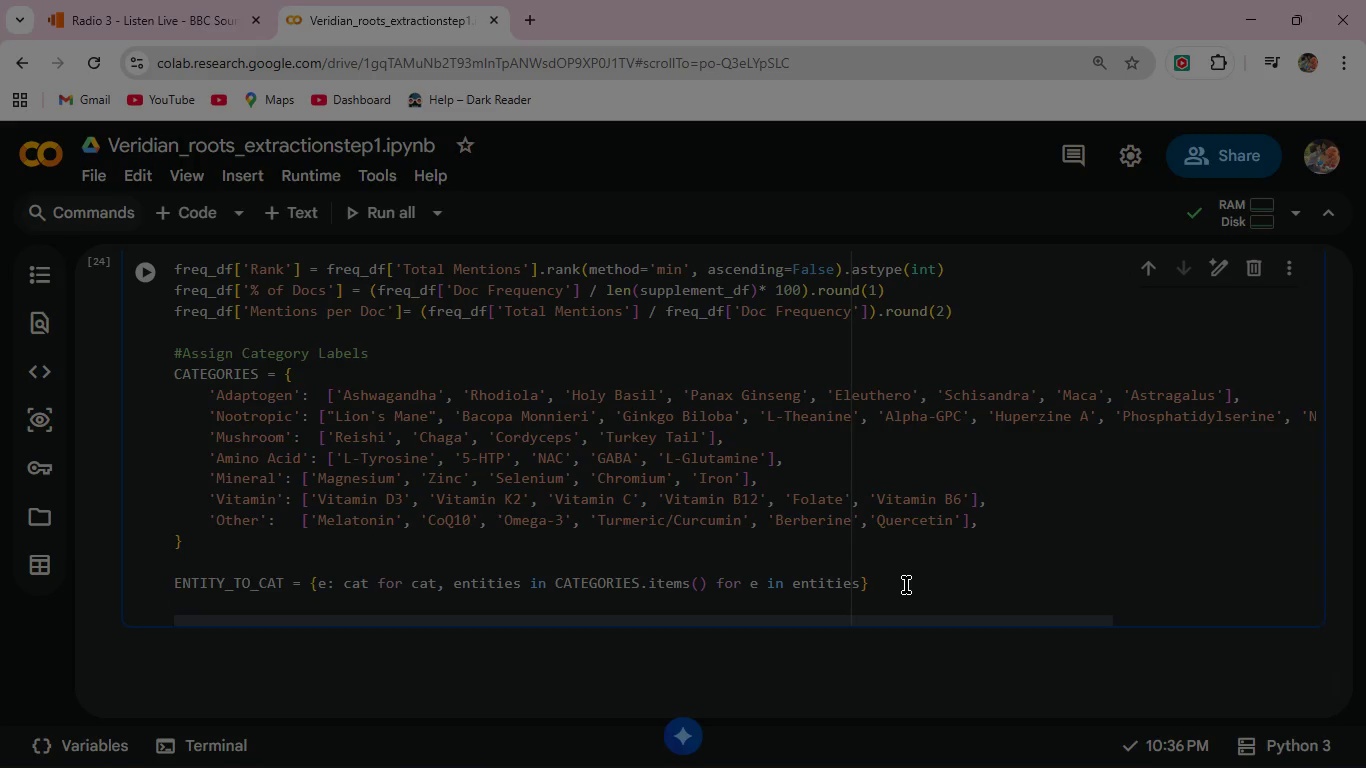 
type(freq)
 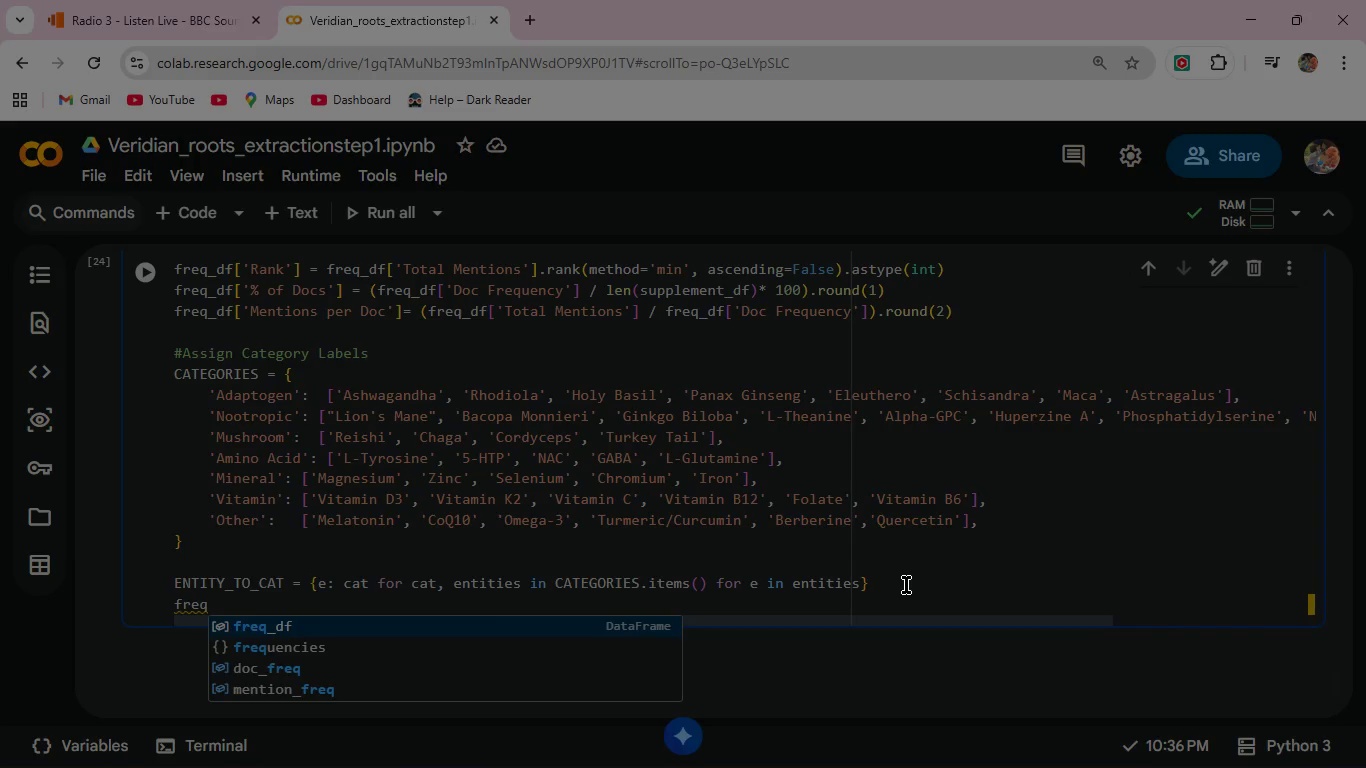 
key(Enter)
 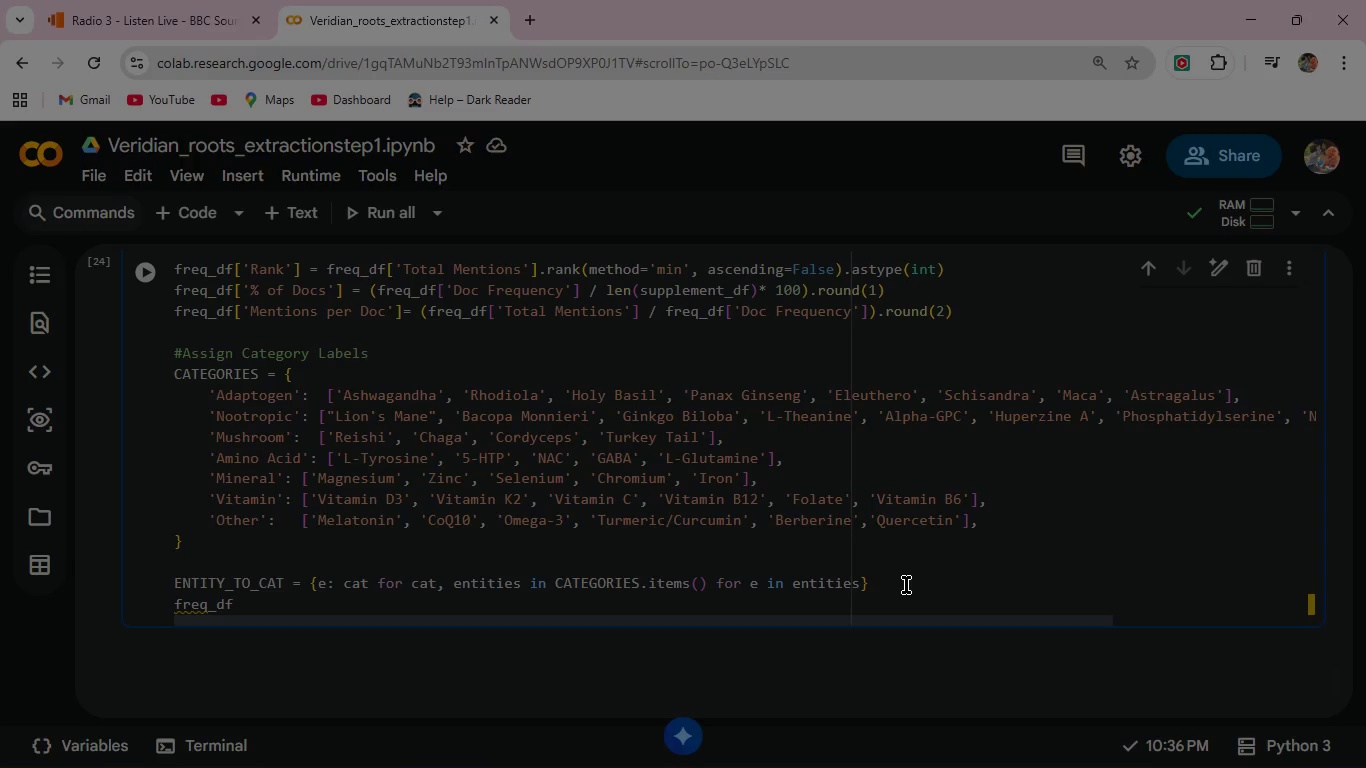 
type(['Category)
 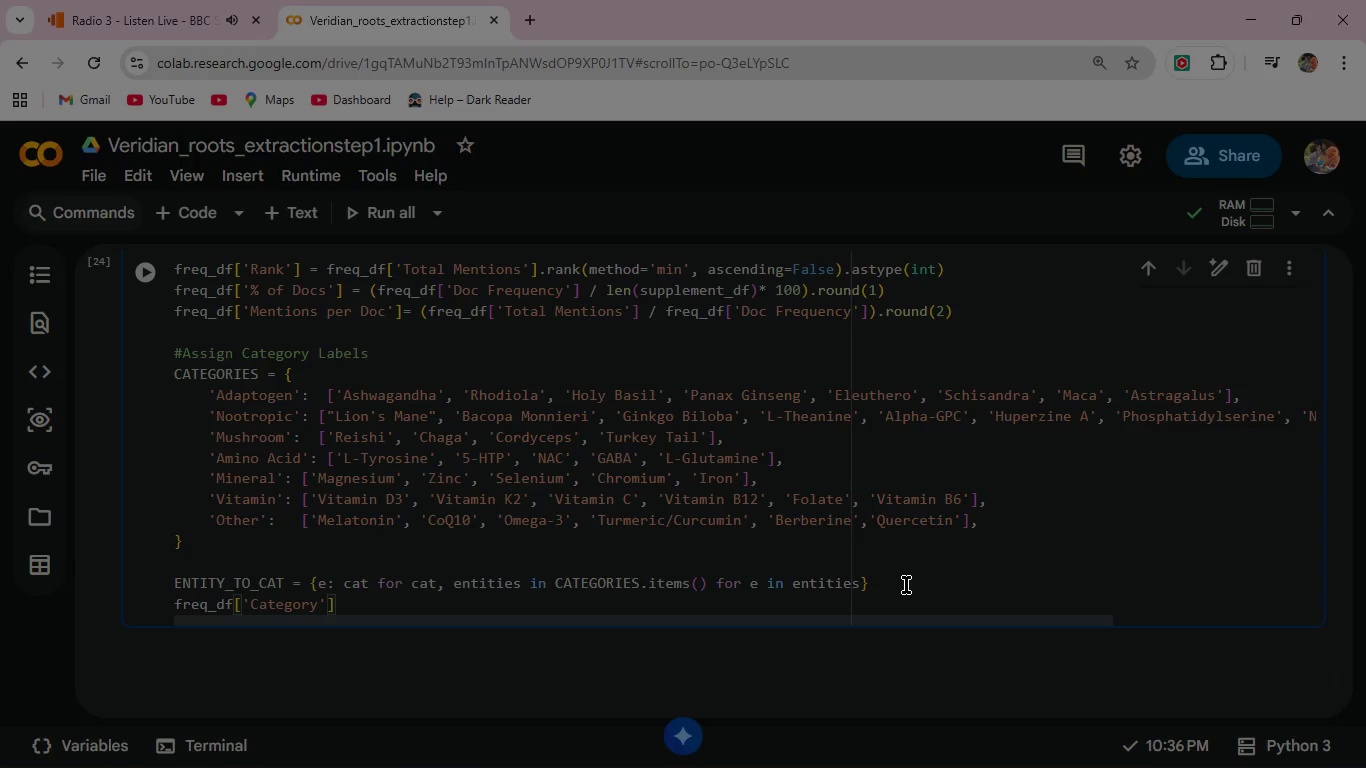 
key(ArrowRight)
 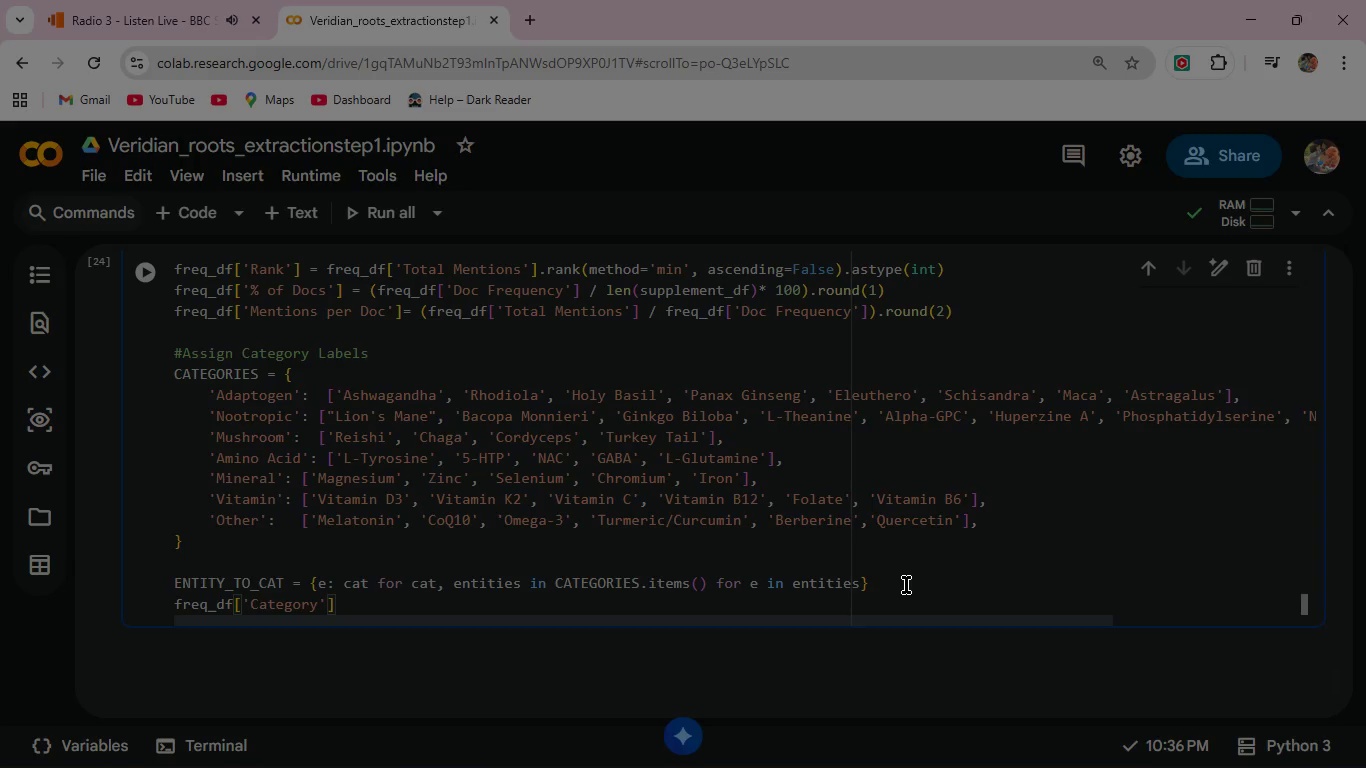 
key(ArrowRight)
 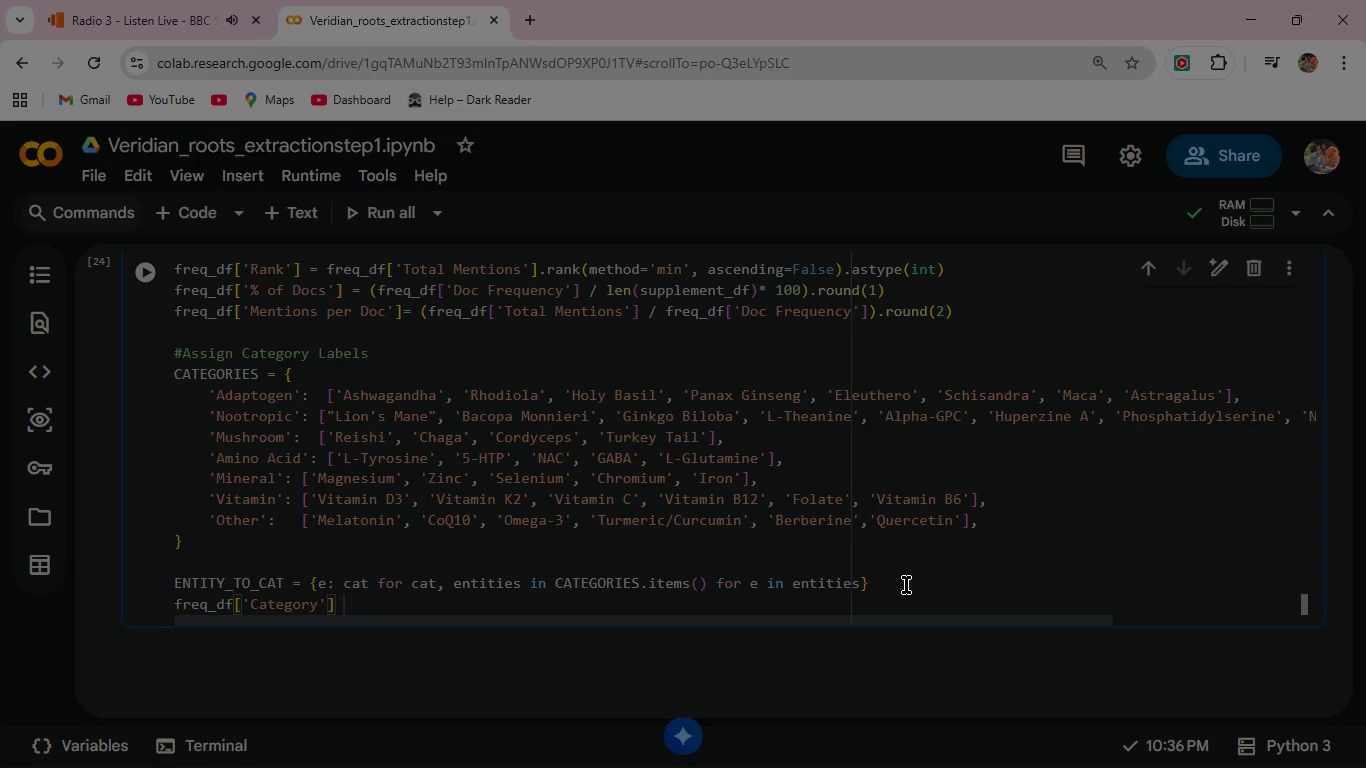 
type( = freq)
 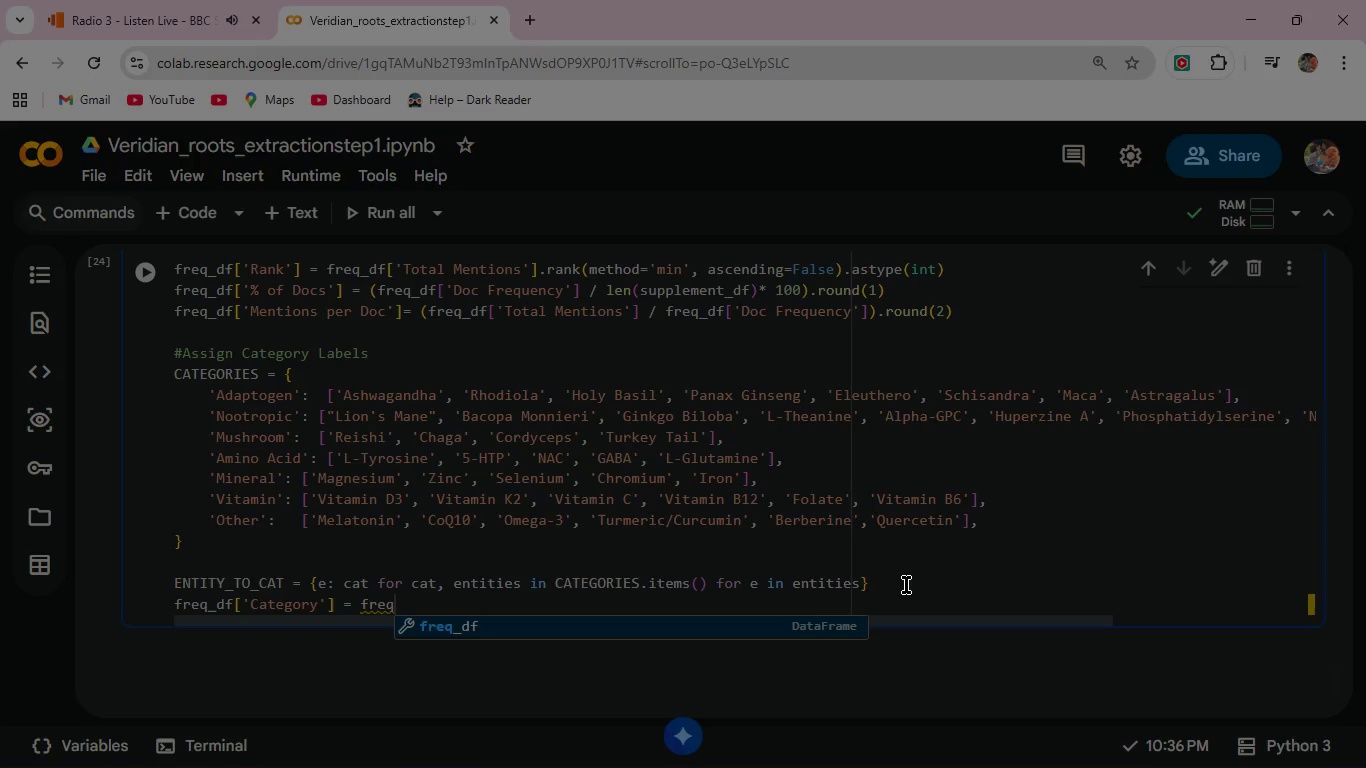 
key(Enter)
 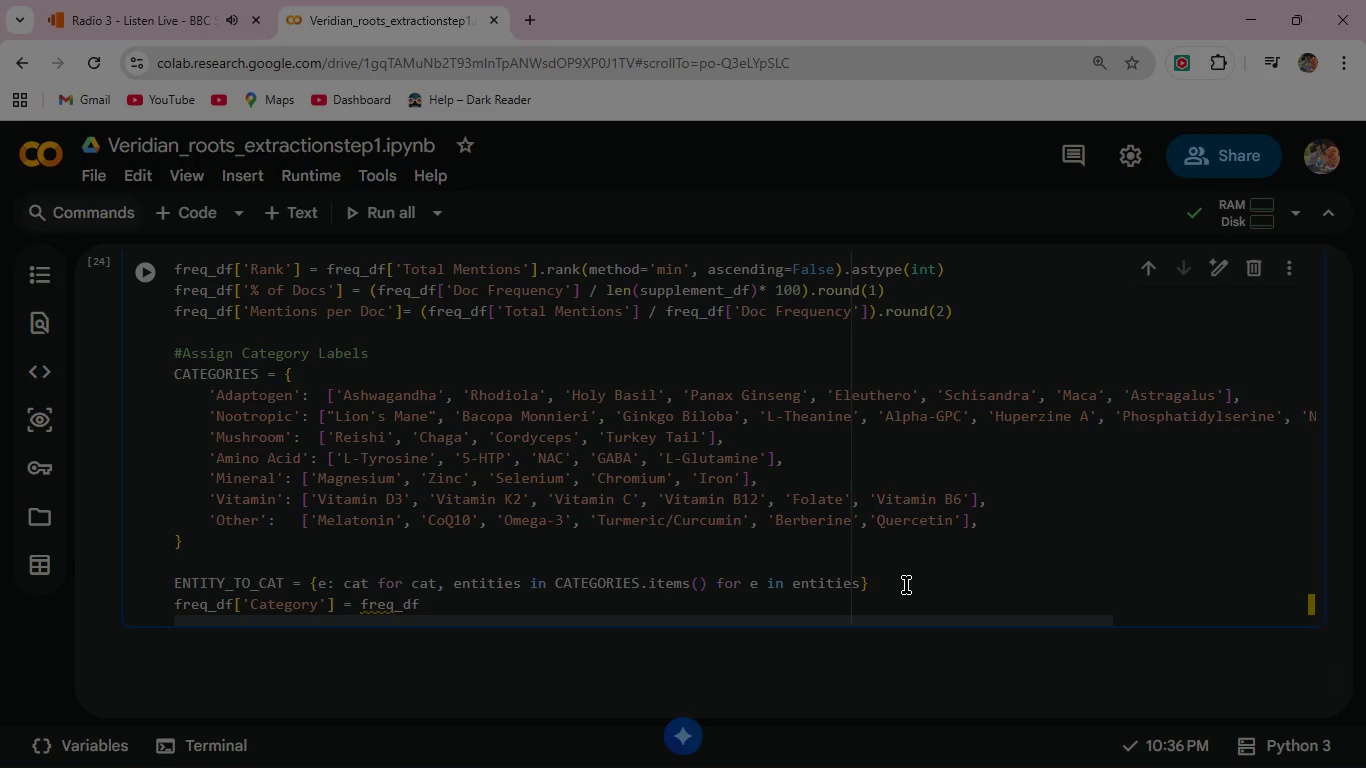 
key(BracketLeft)
 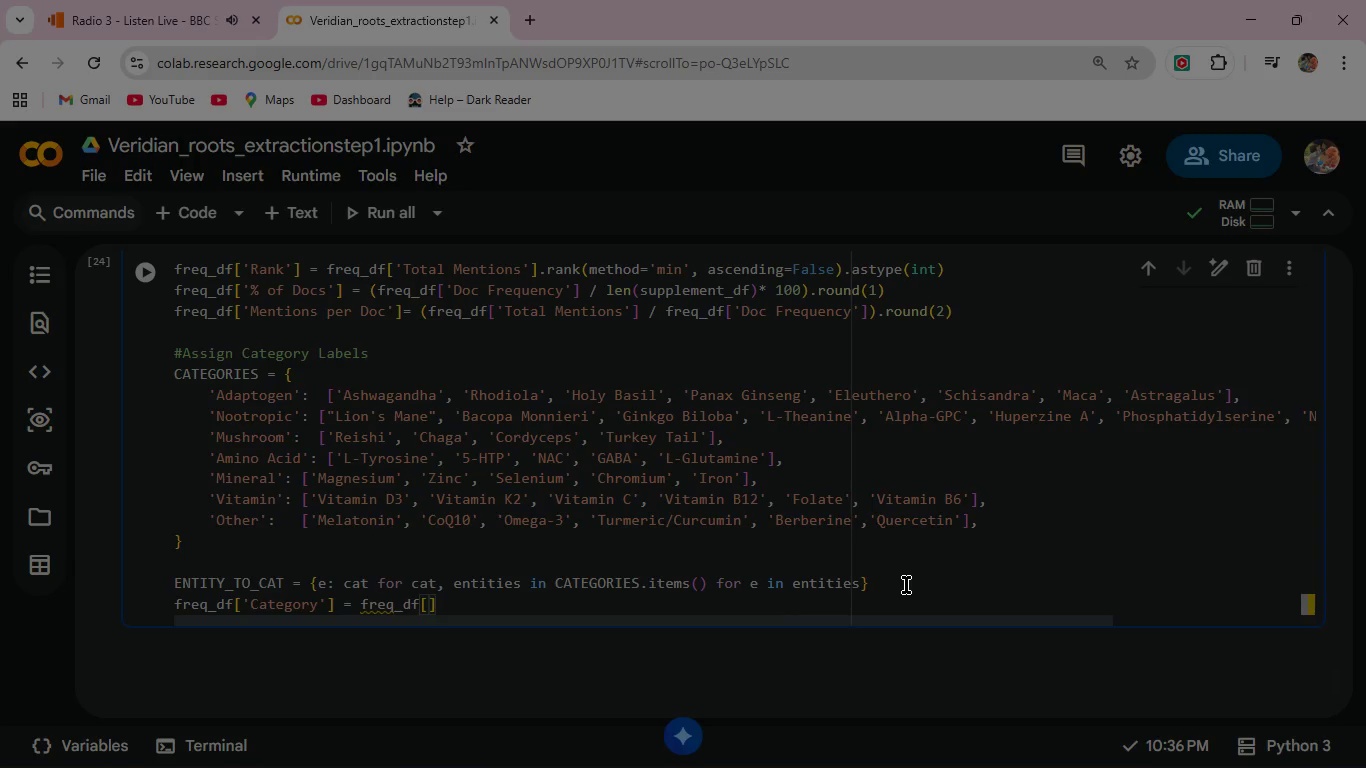 
key(Quote)
 